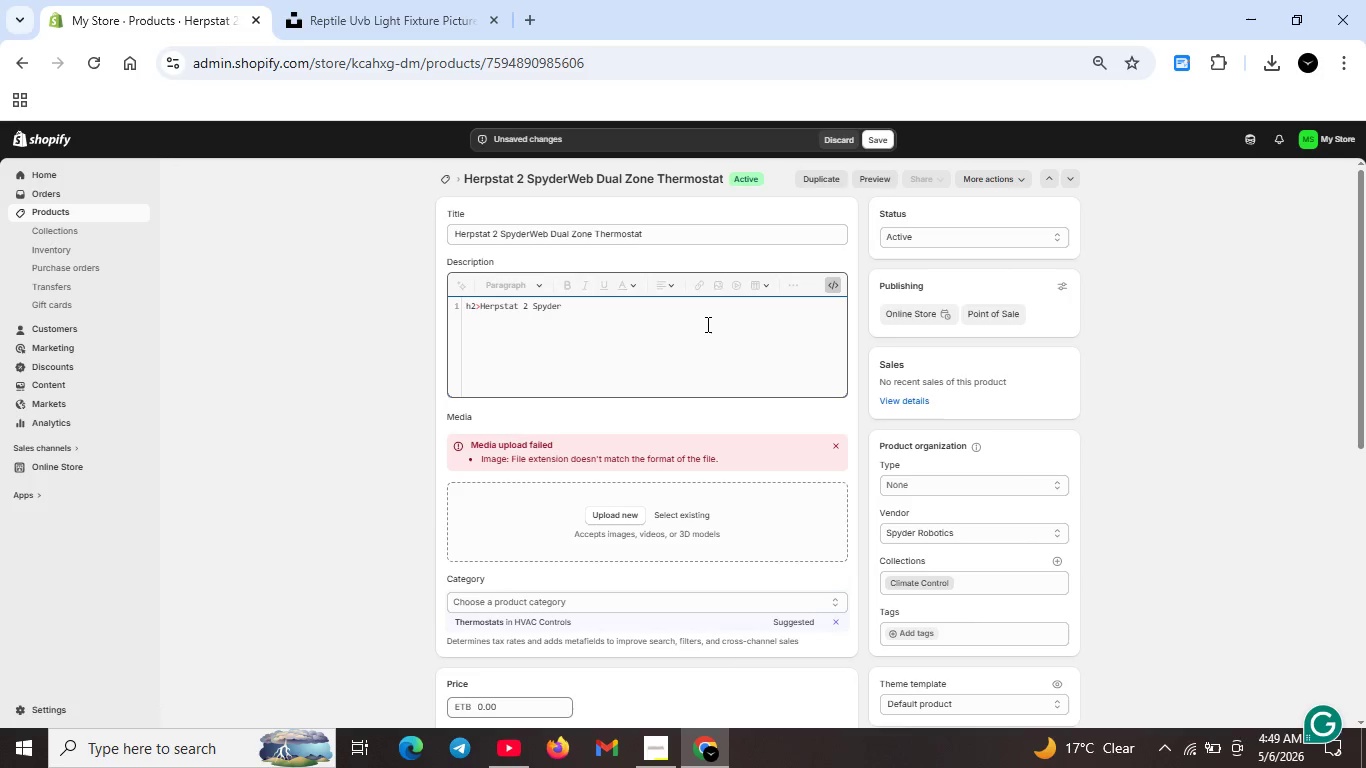 
type(Web Dual Zne)
key(Backspace)
key(Backspace)
type(one Thermostat</h2>)
 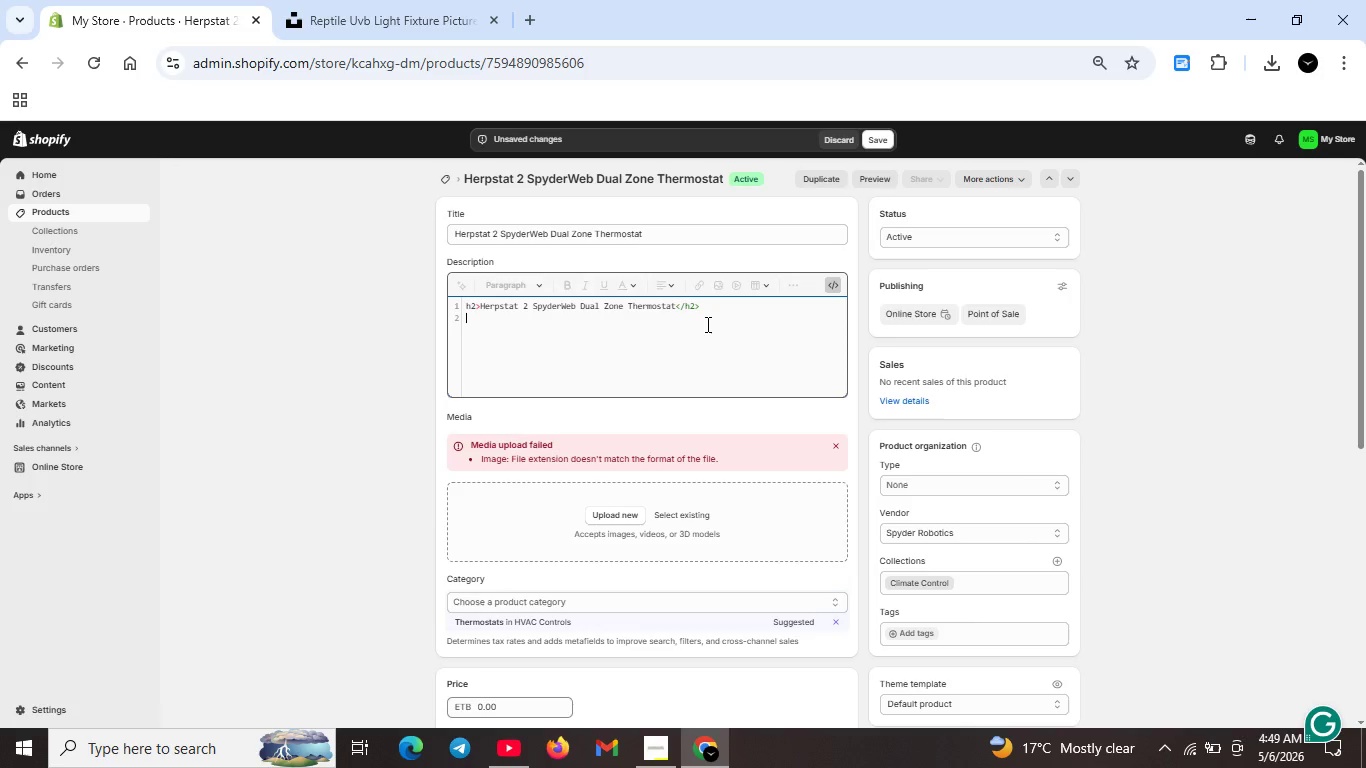 
 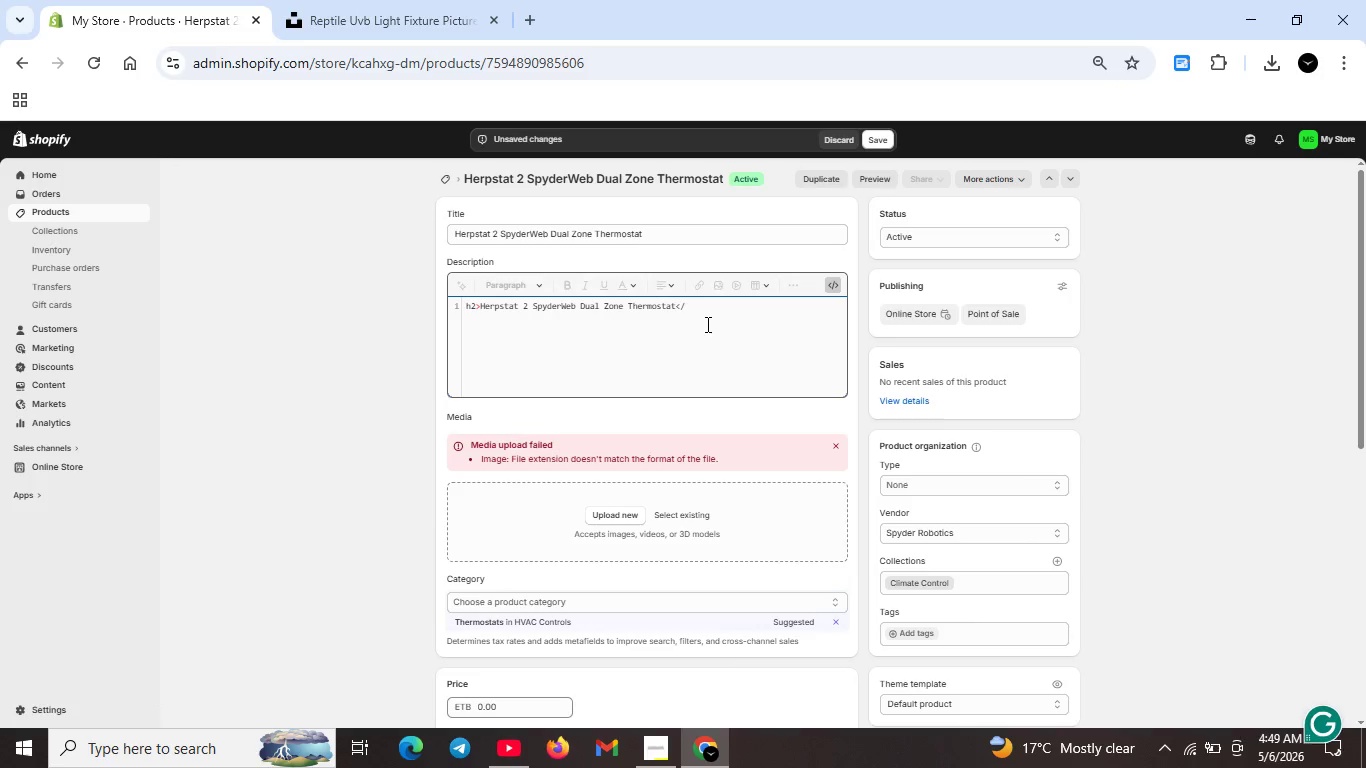 
key(Shift+Enter)
 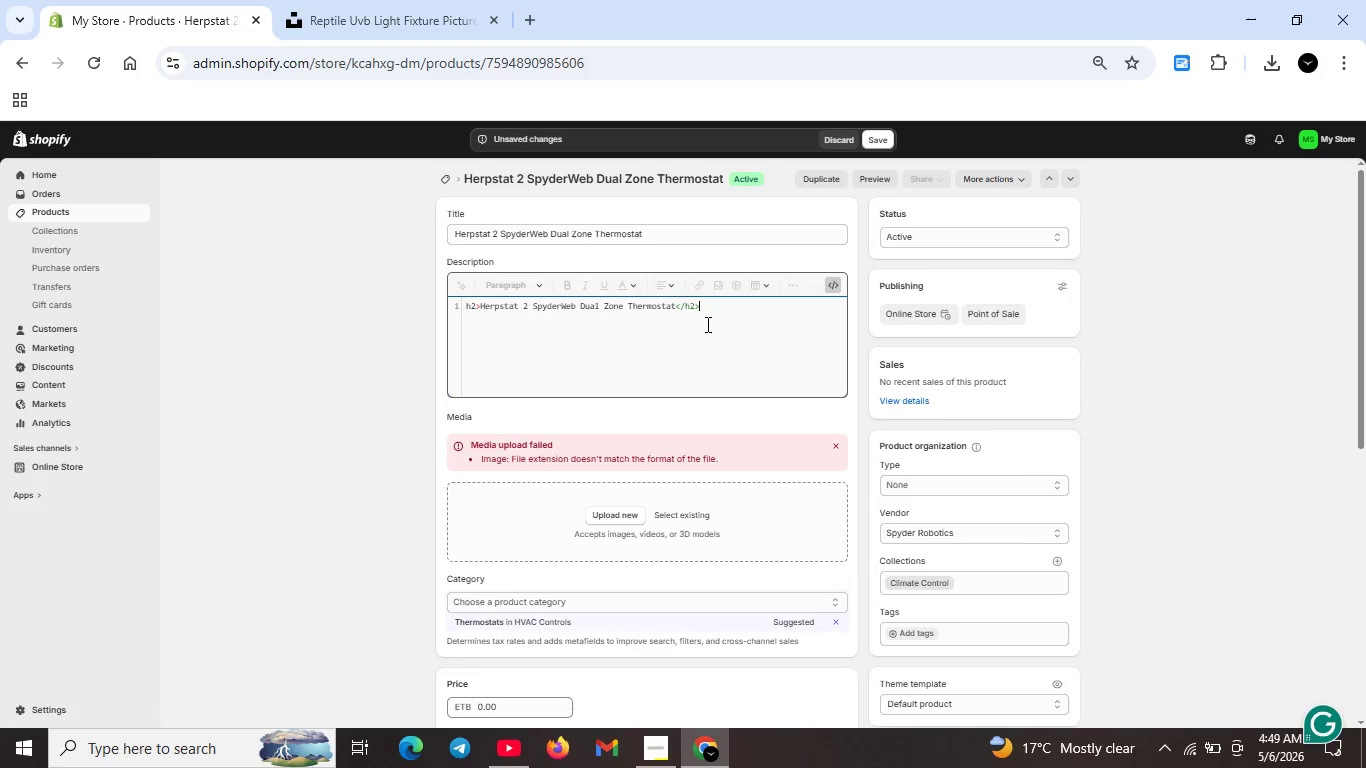 
key(Shift+ShiftRight)
 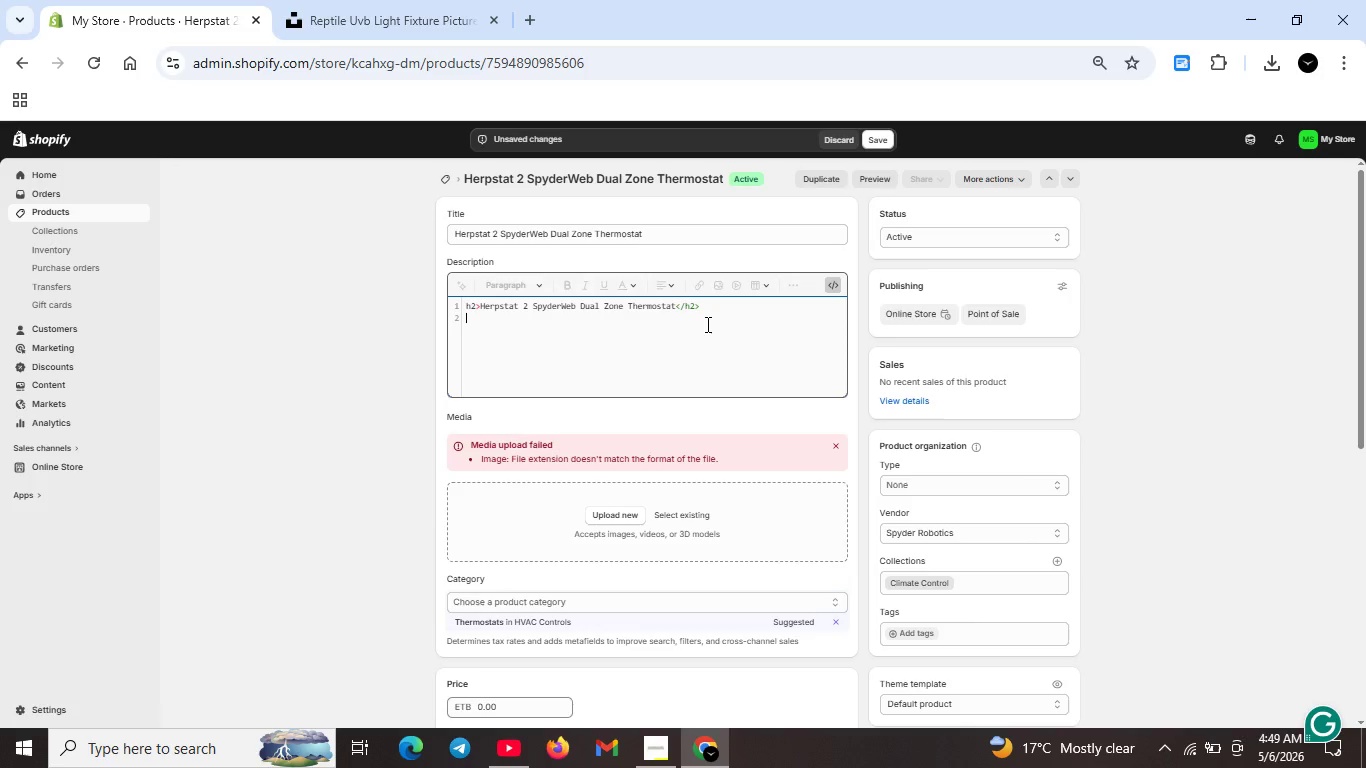 
key(Shift+Comma)
 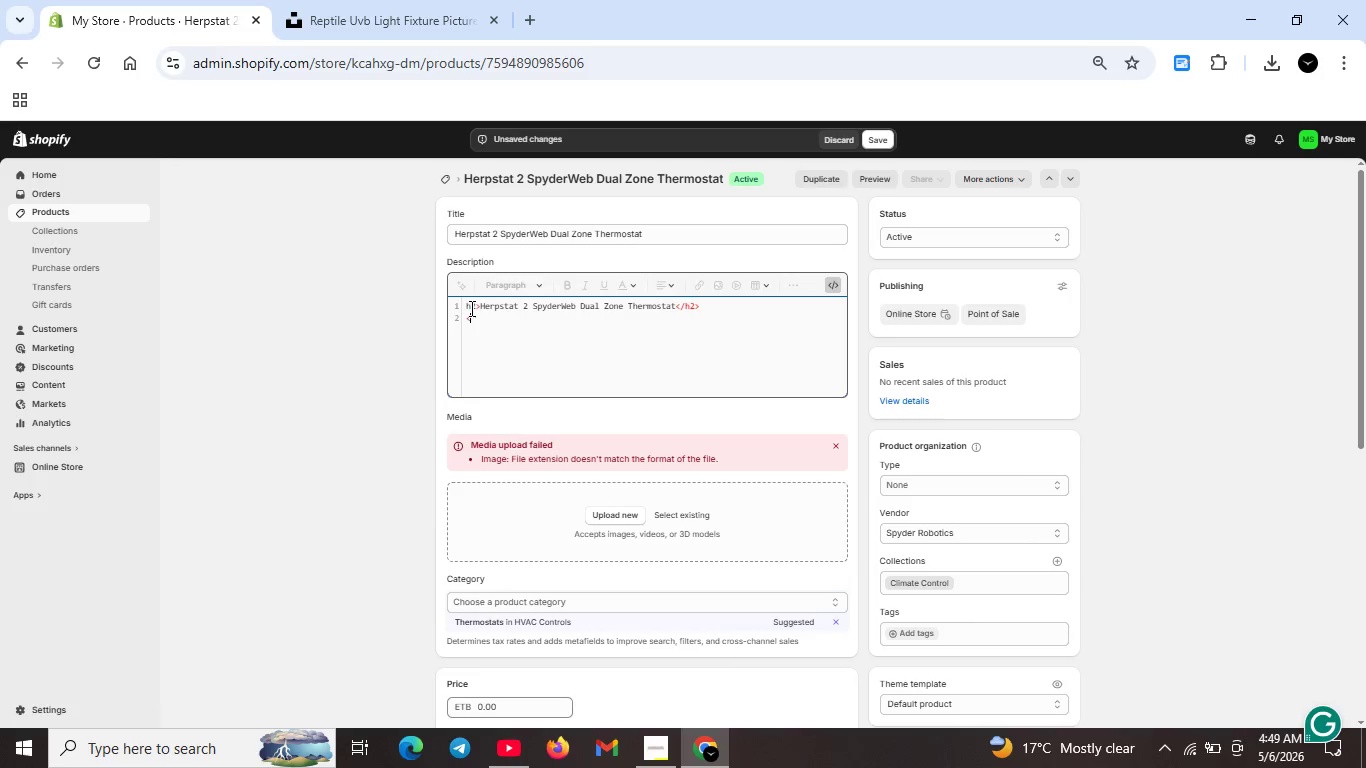 
left_click([467, 306])
 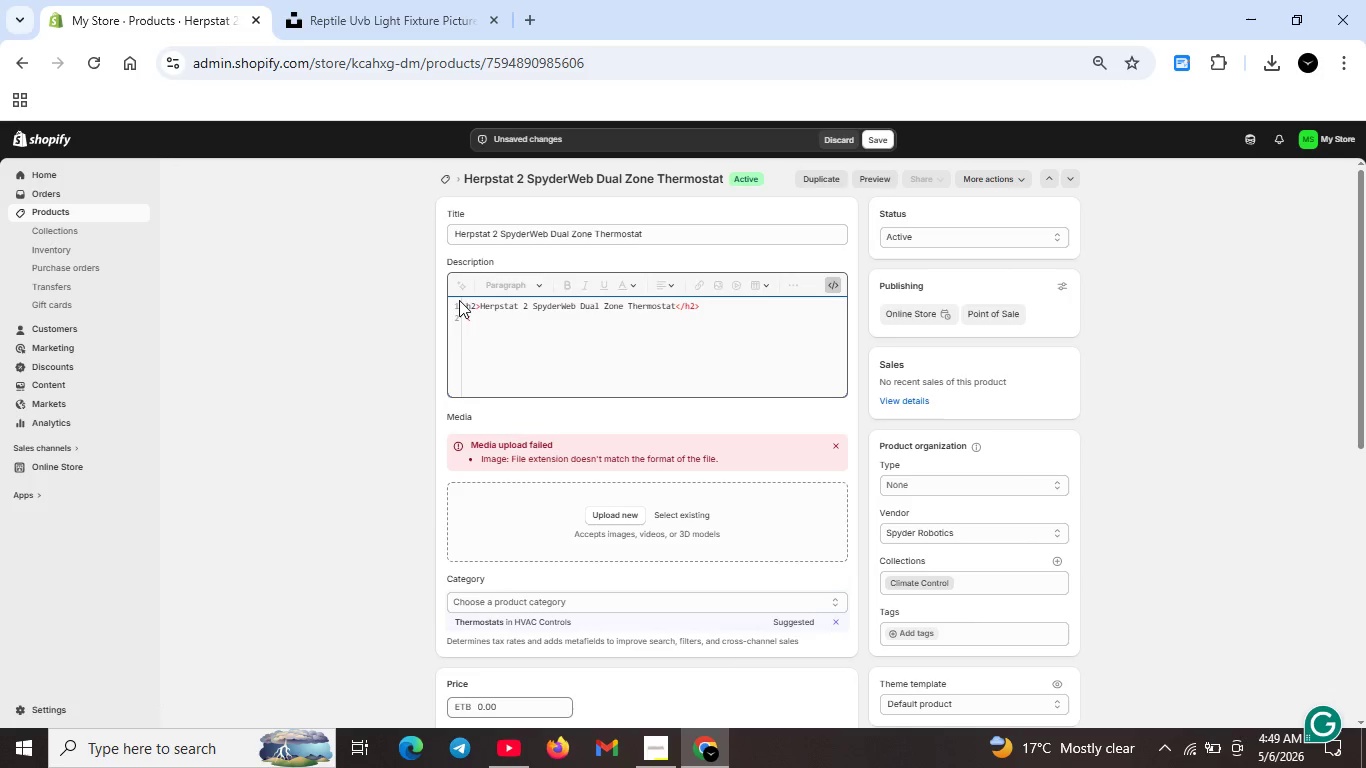 
key(Shift+ShiftRight)
 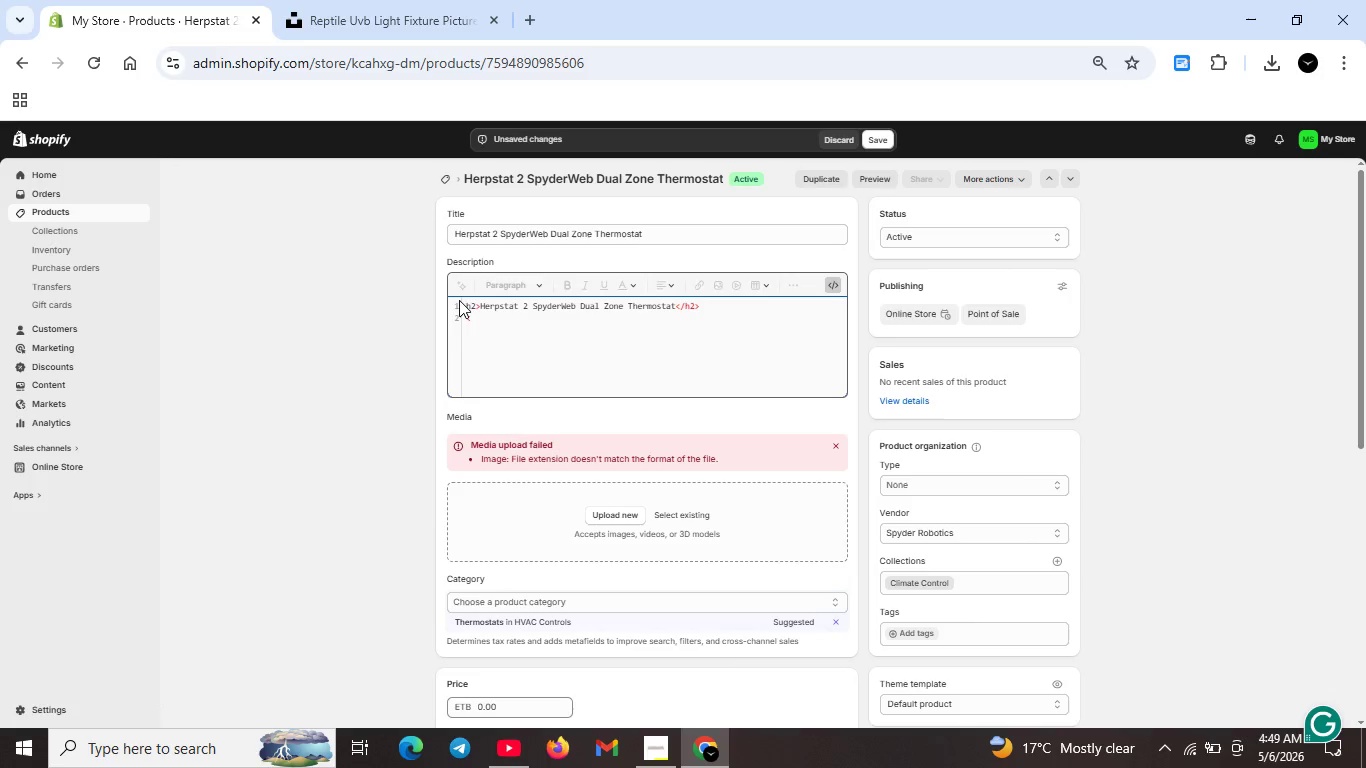 
key(Shift+Comma)
 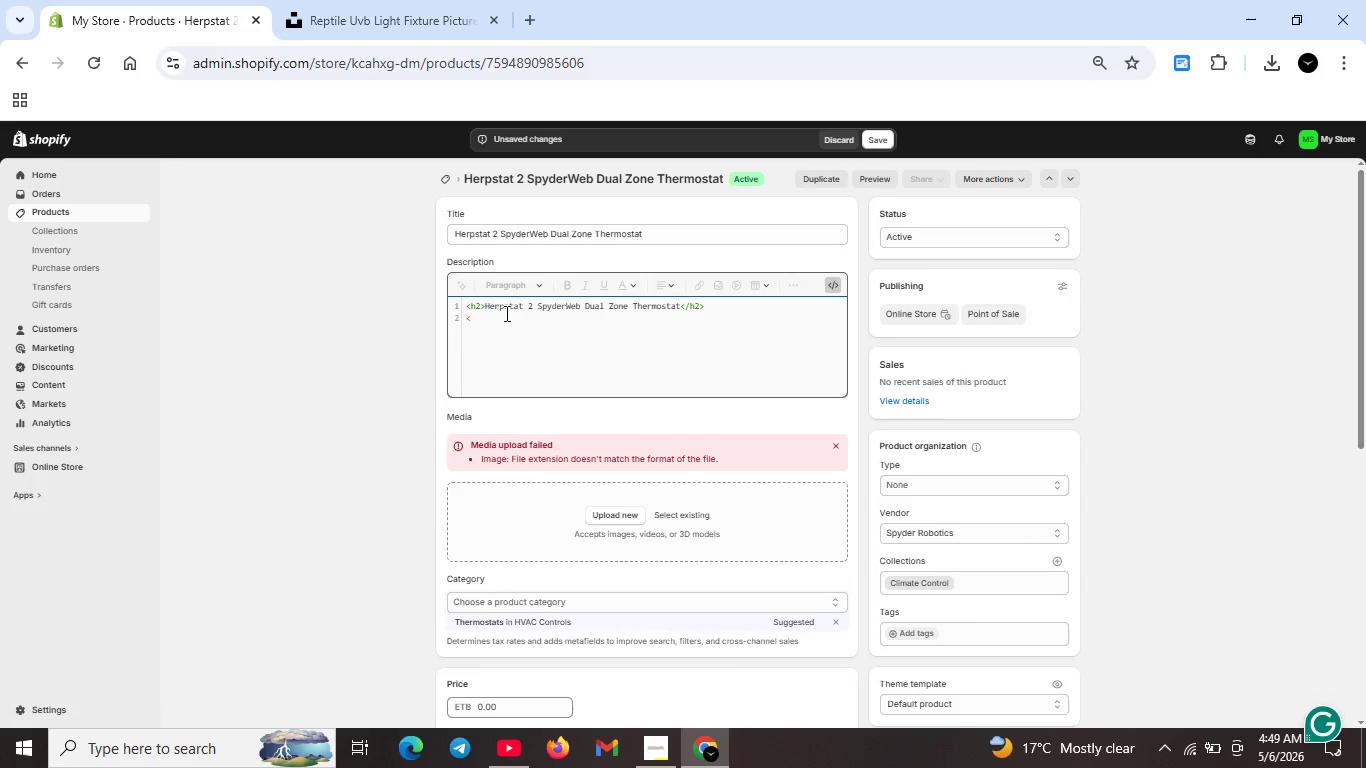 
wait(7.94)
 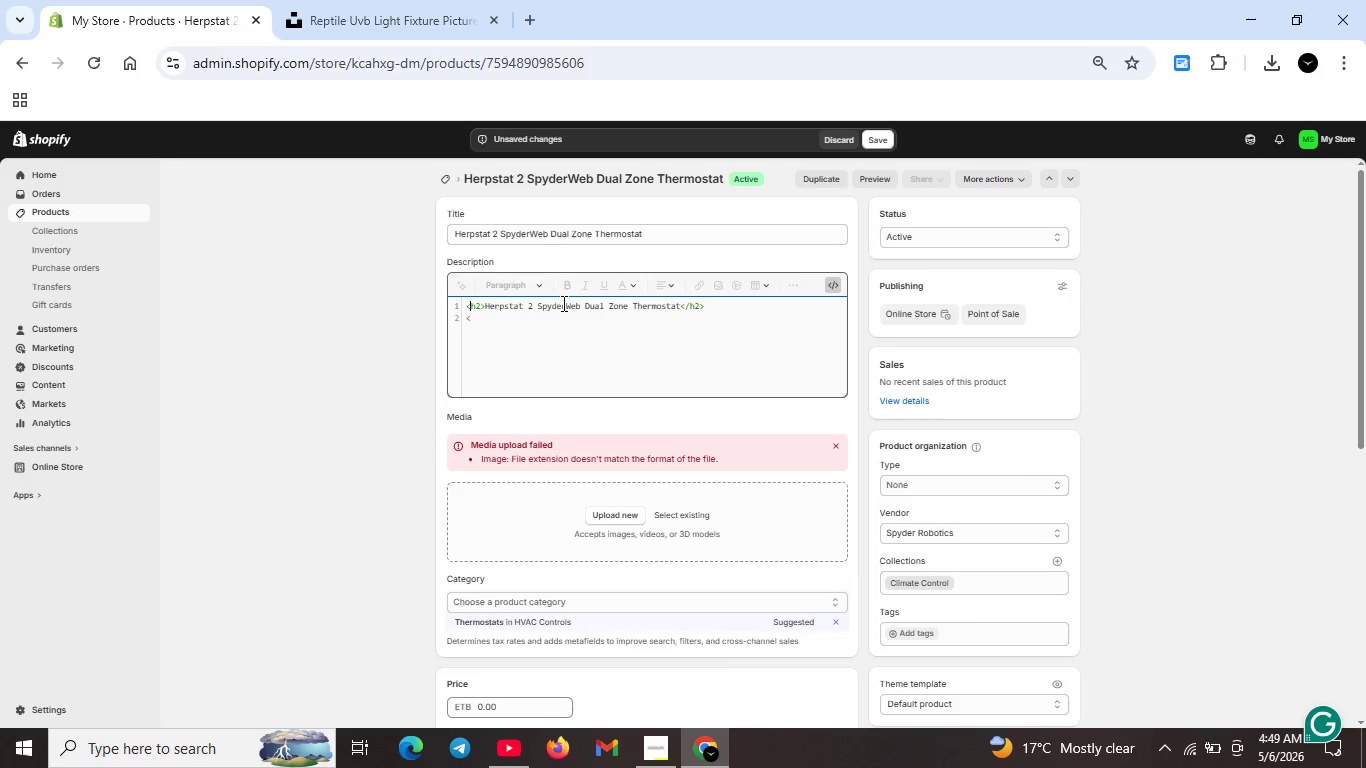 
type(p>Digital proprtional thermostat with web-based monitoringand dual-probe emergency shutoff. professional grade r)
key(Backspace)
type(temprature contrl for reptile enclosures.</p>)
 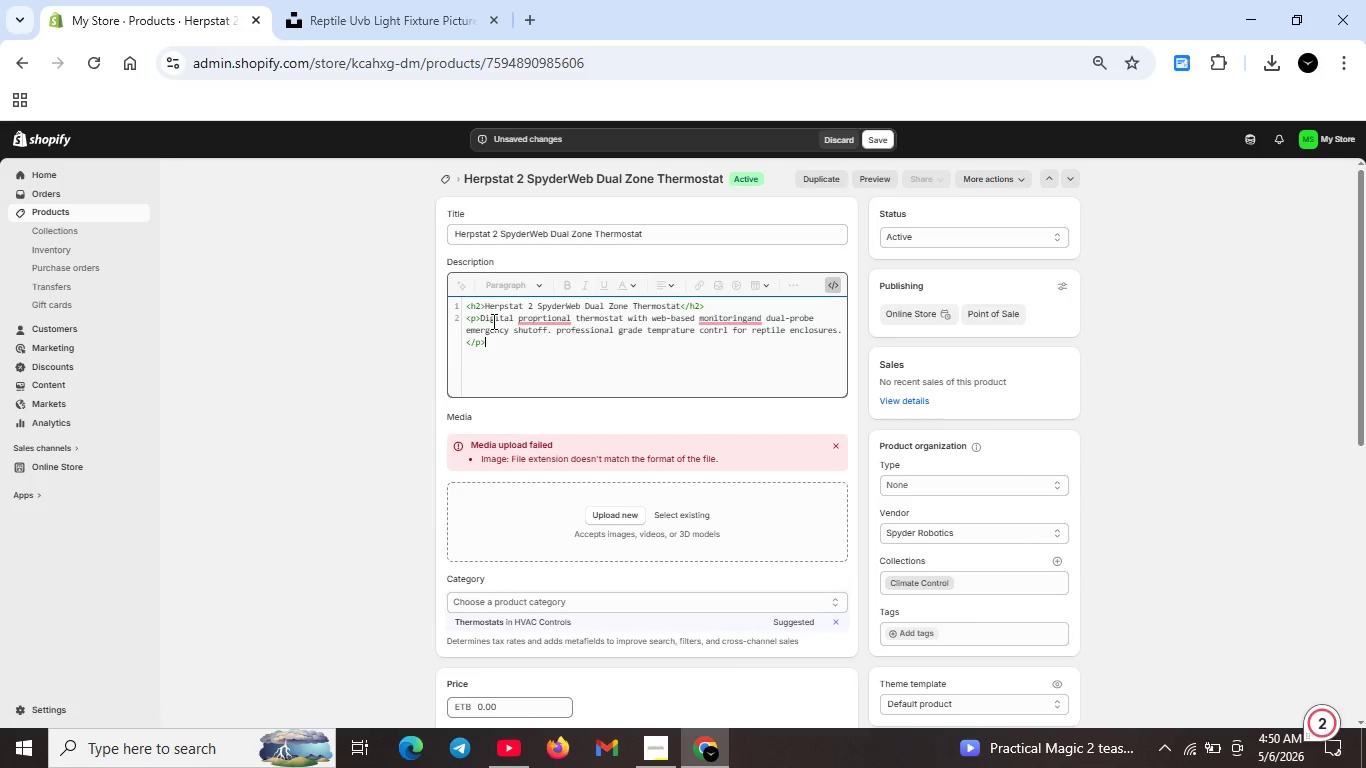 
 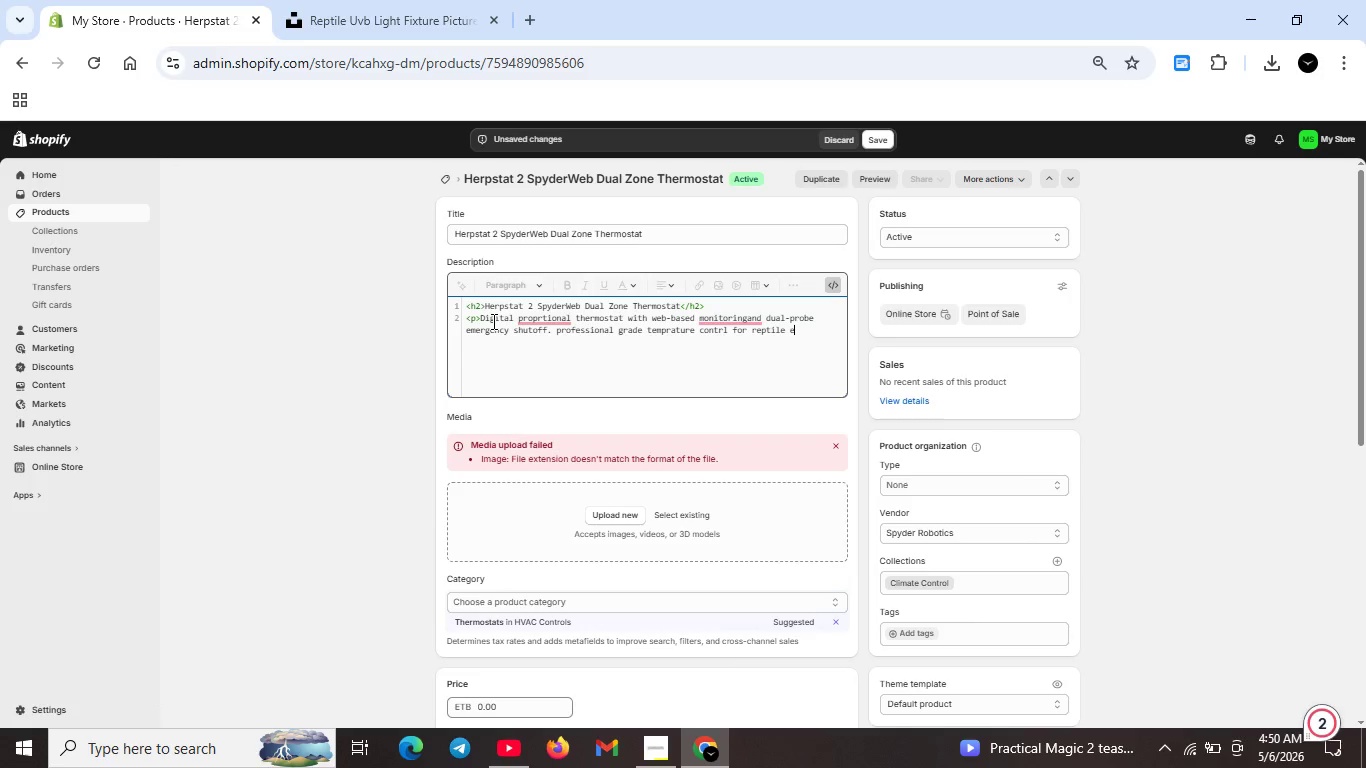 
key(Shift+Enter)
 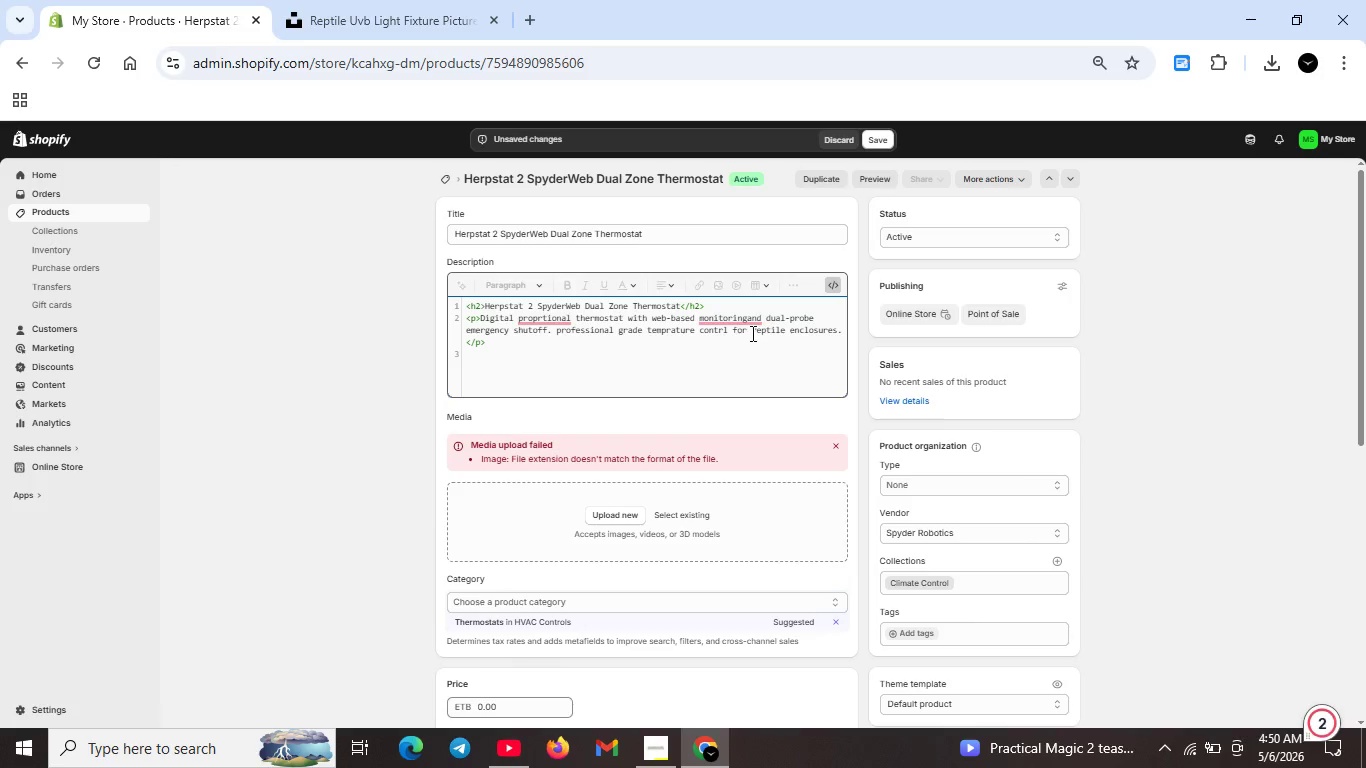 
left_click([743, 320])
 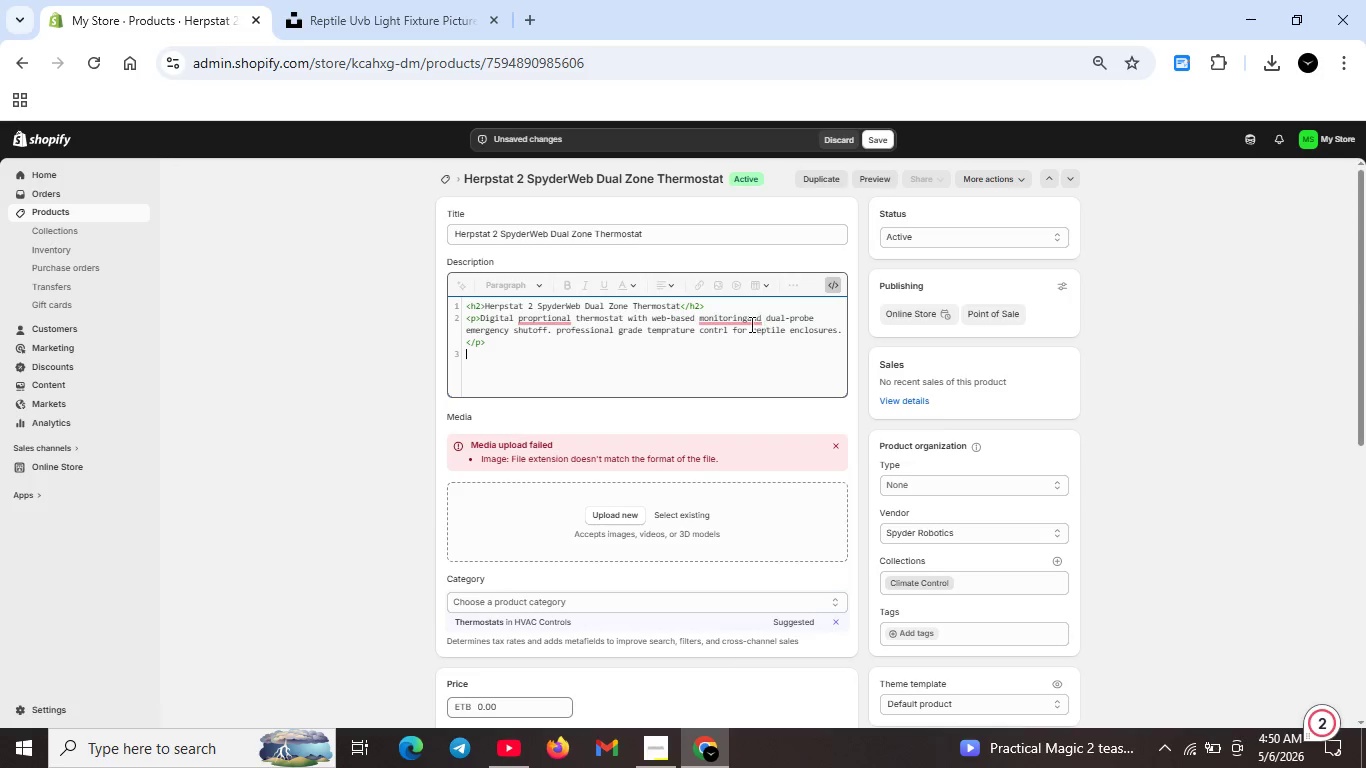 
left_click([746, 323])
 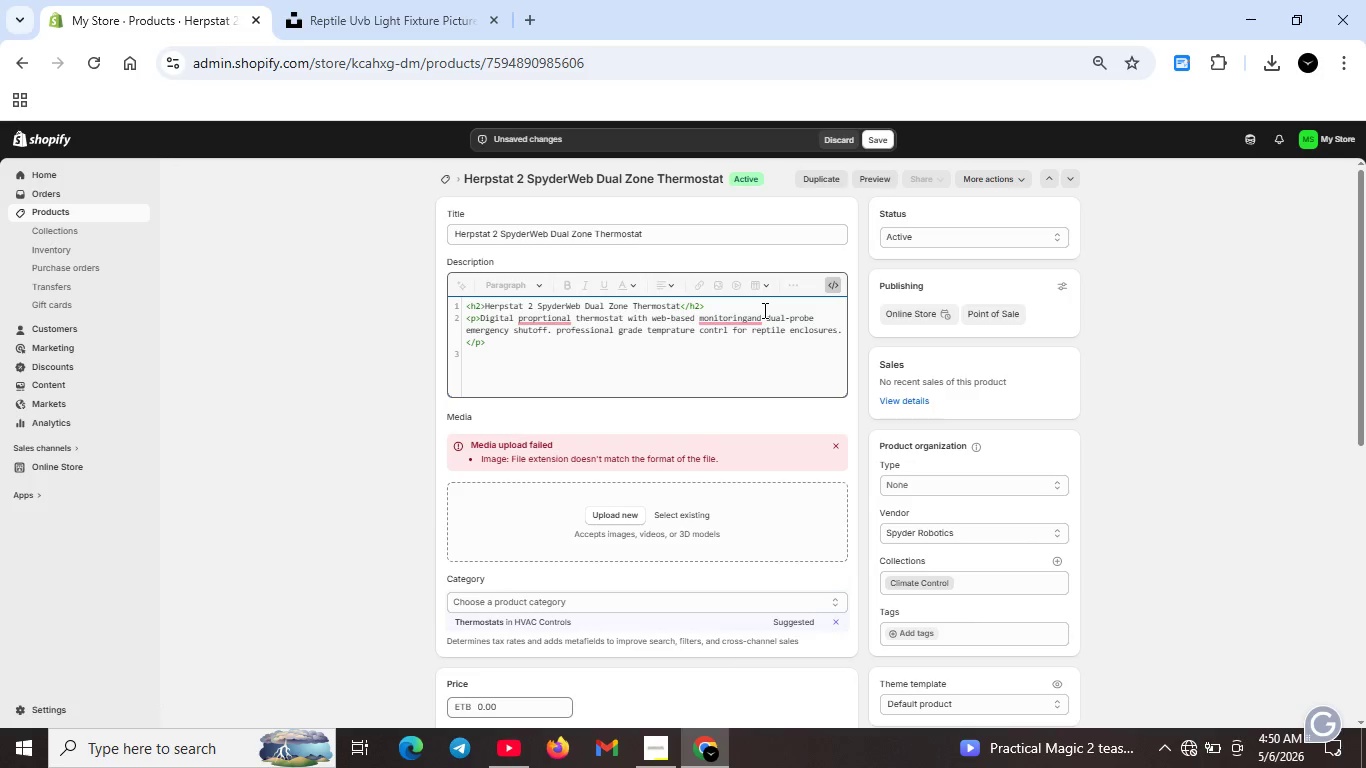 
key(Space)
 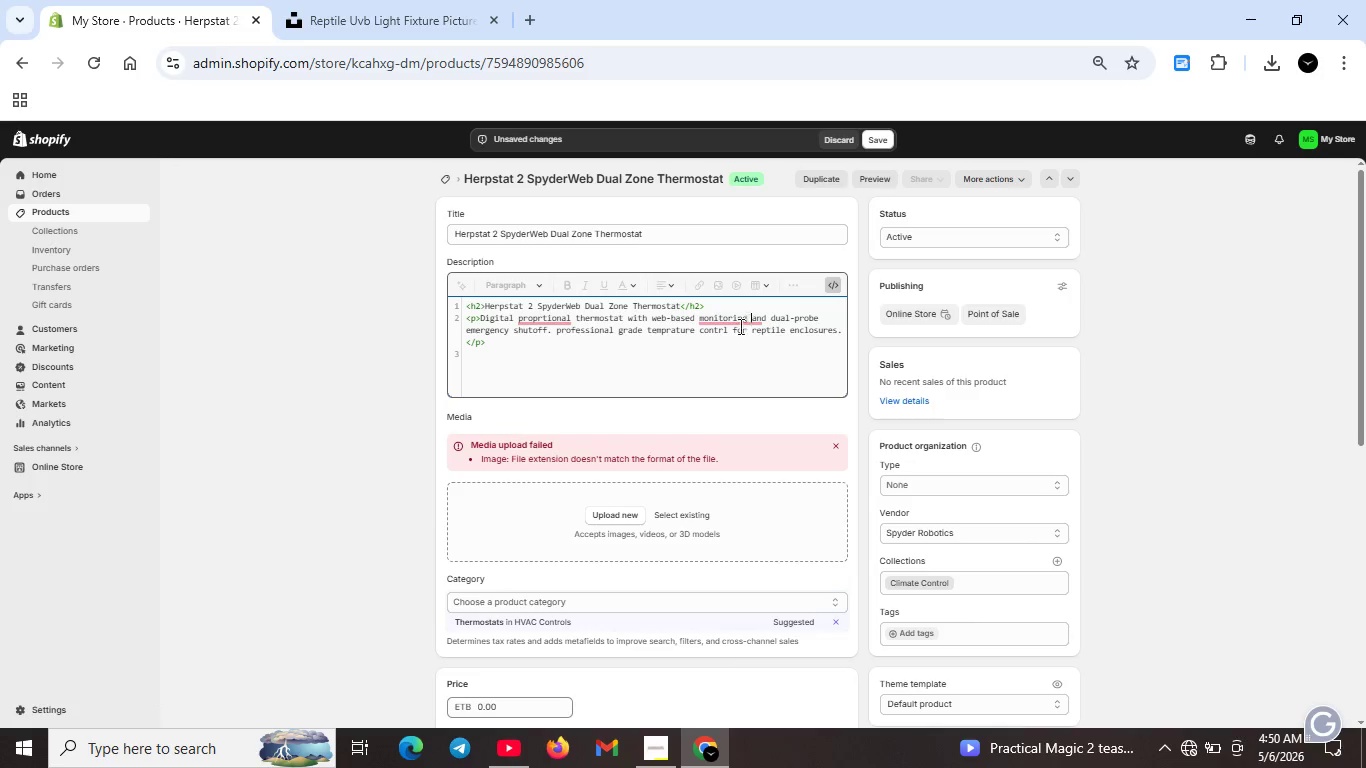 
left_click([735, 322])
 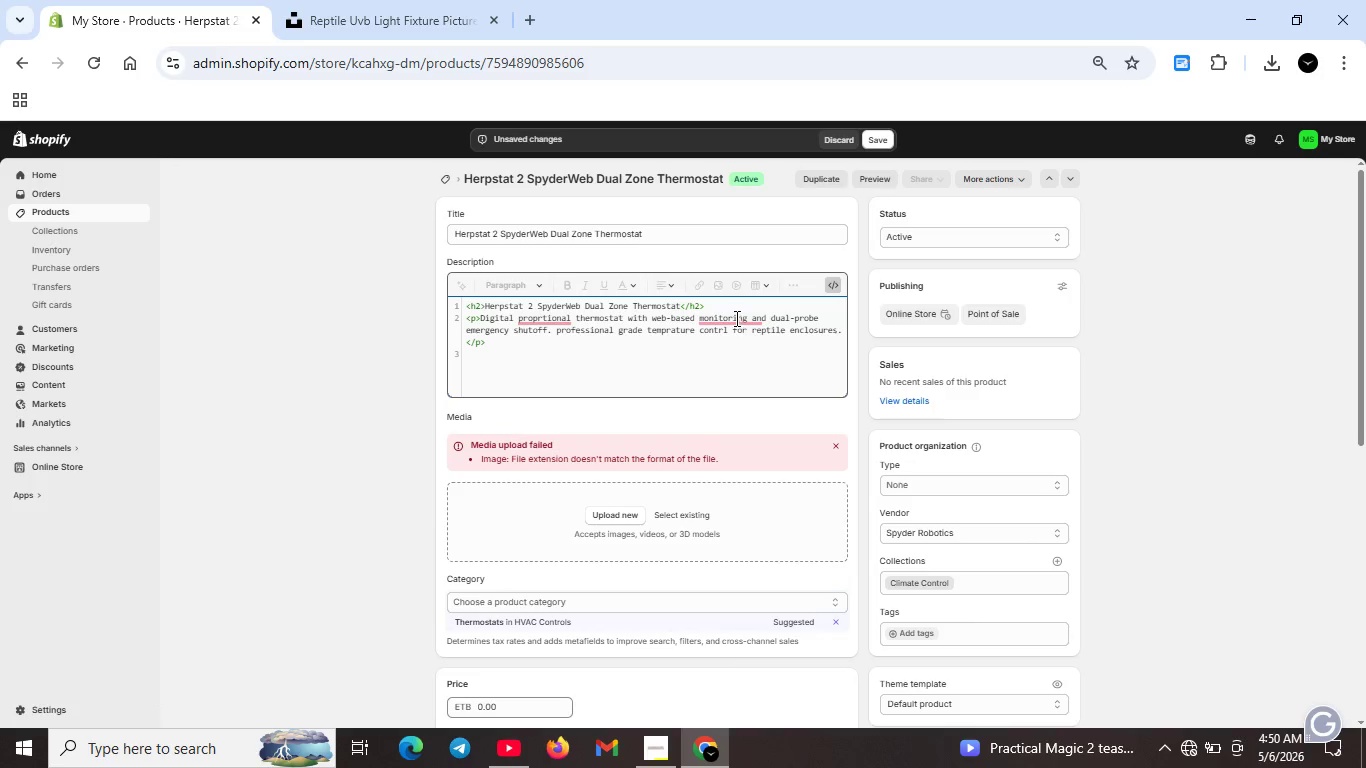 
left_click([735, 318])
 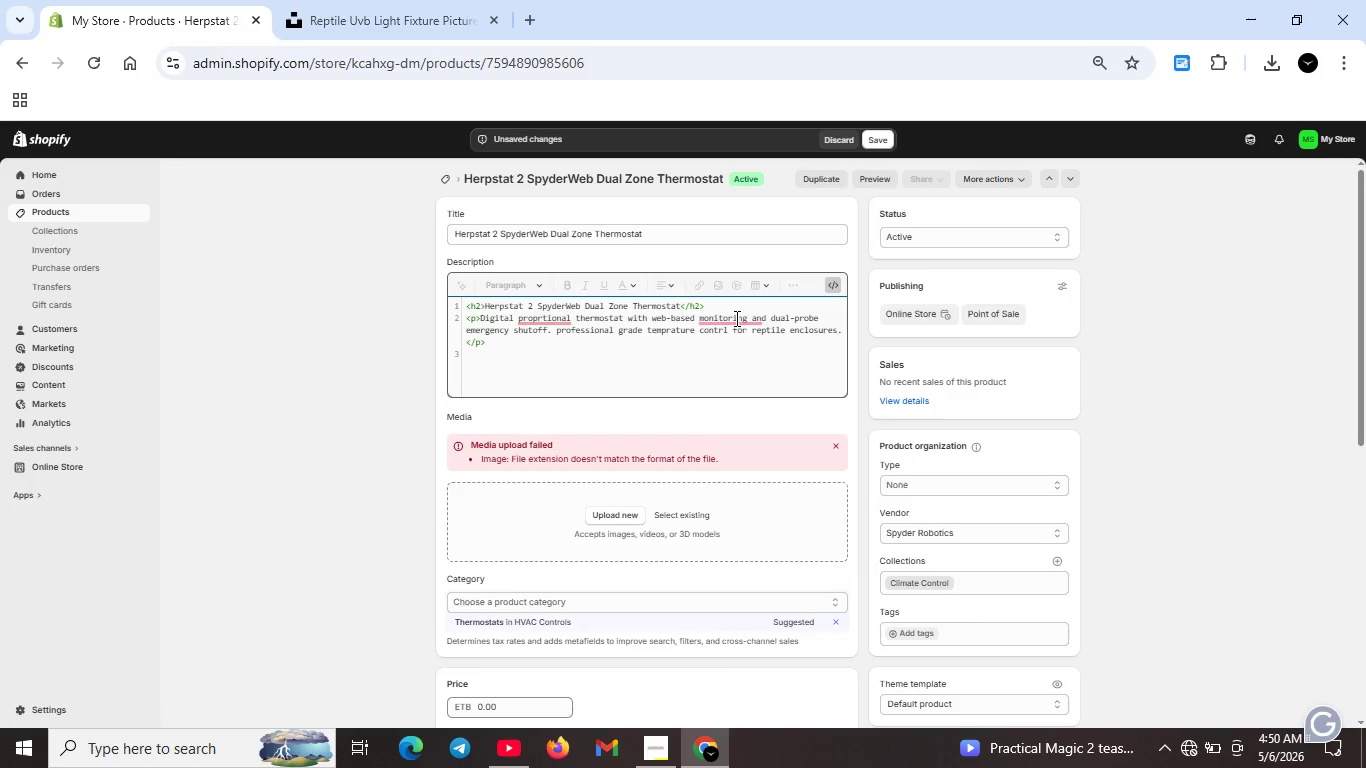 
left_click([735, 318])
 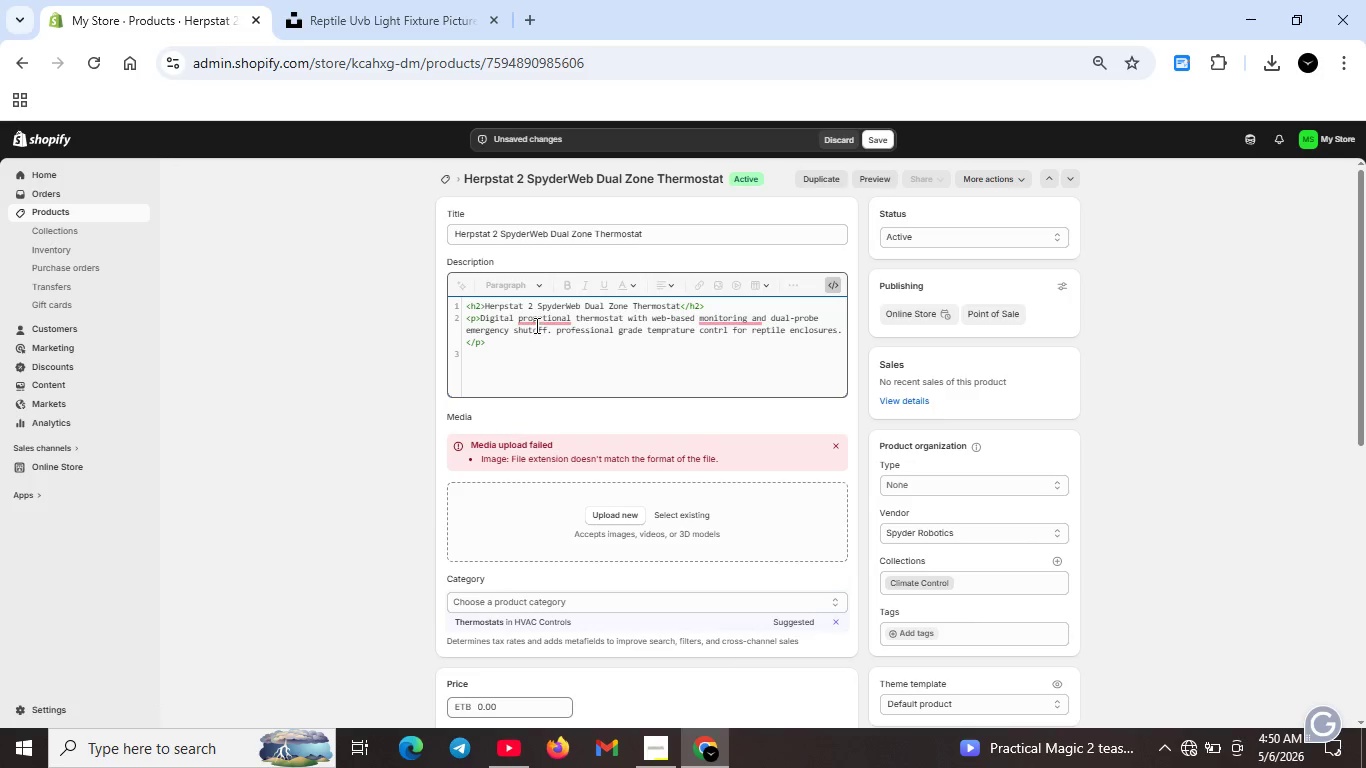 
left_click([535, 325])
 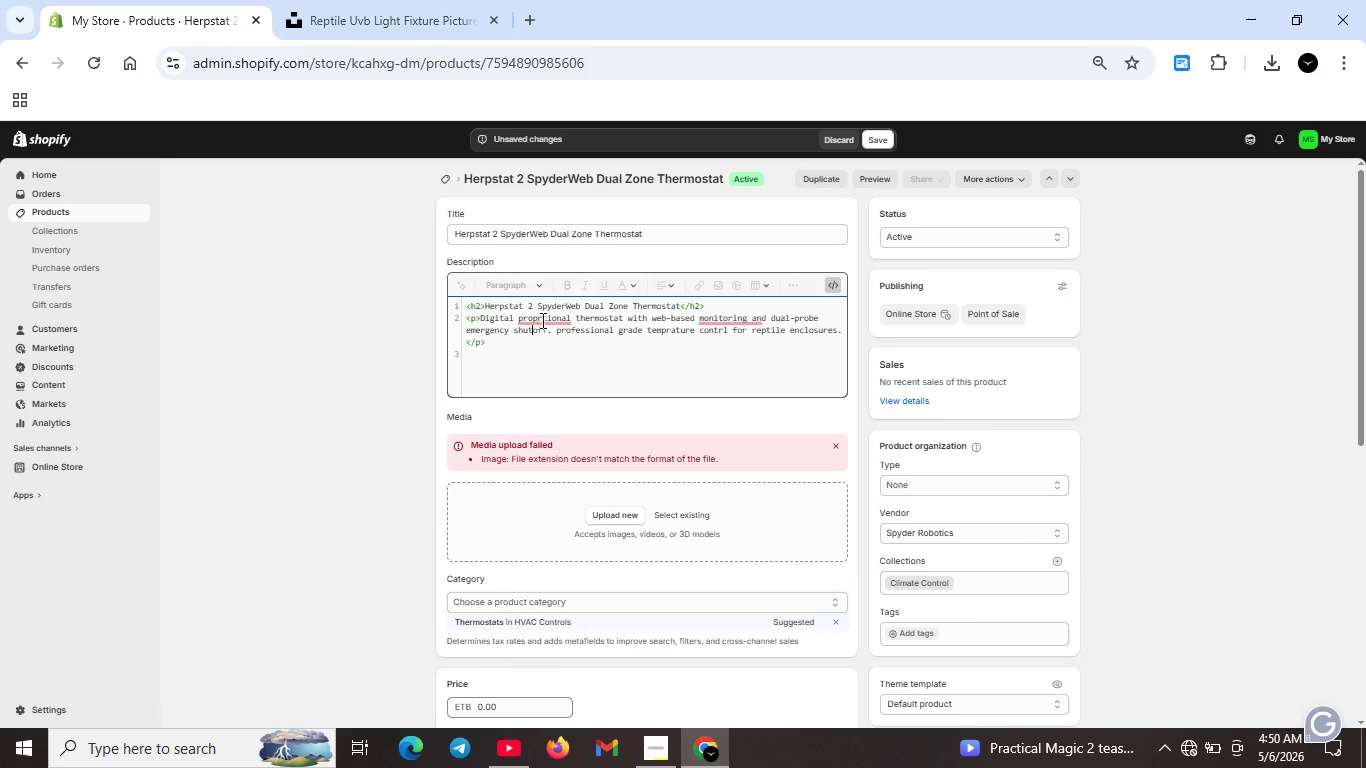 
left_click([541, 320])
 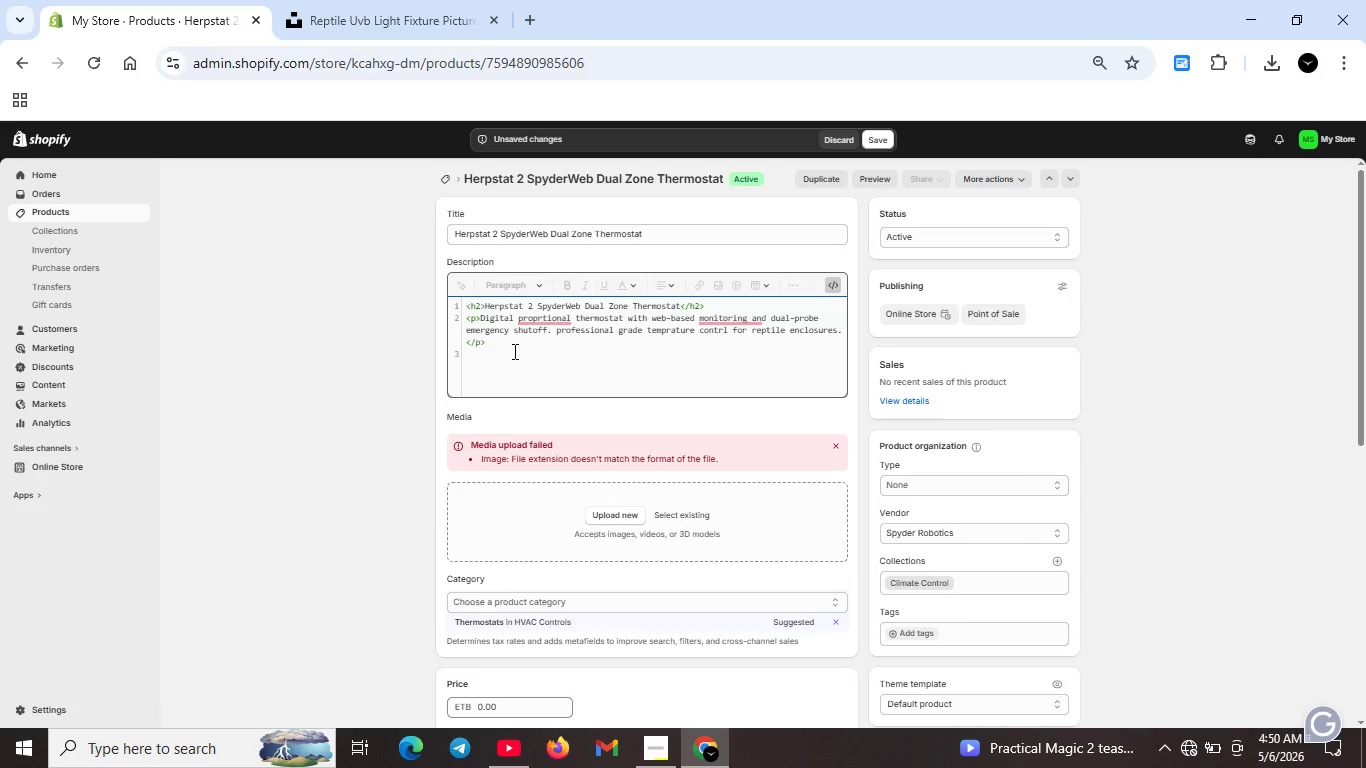 
left_click([513, 351])
 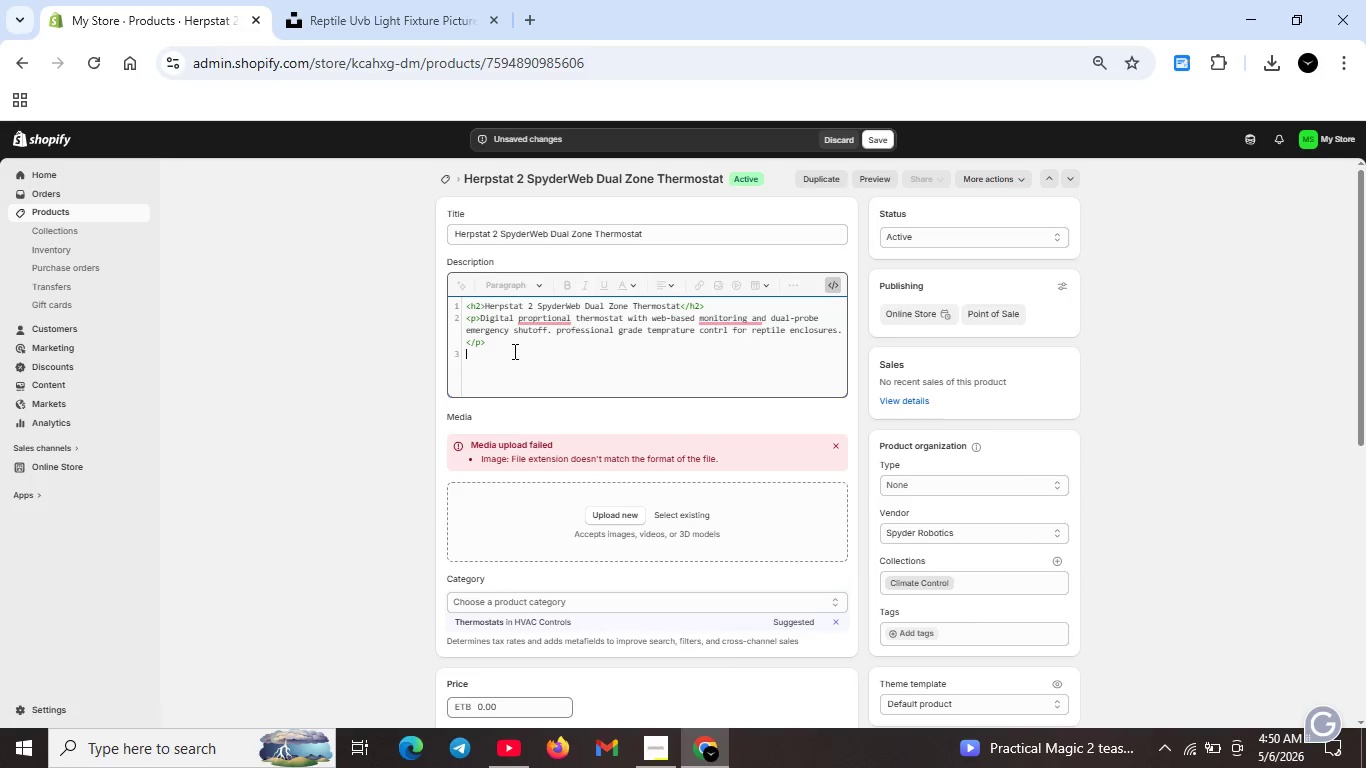 
type(<h3>Technical Specification<?H#>)
 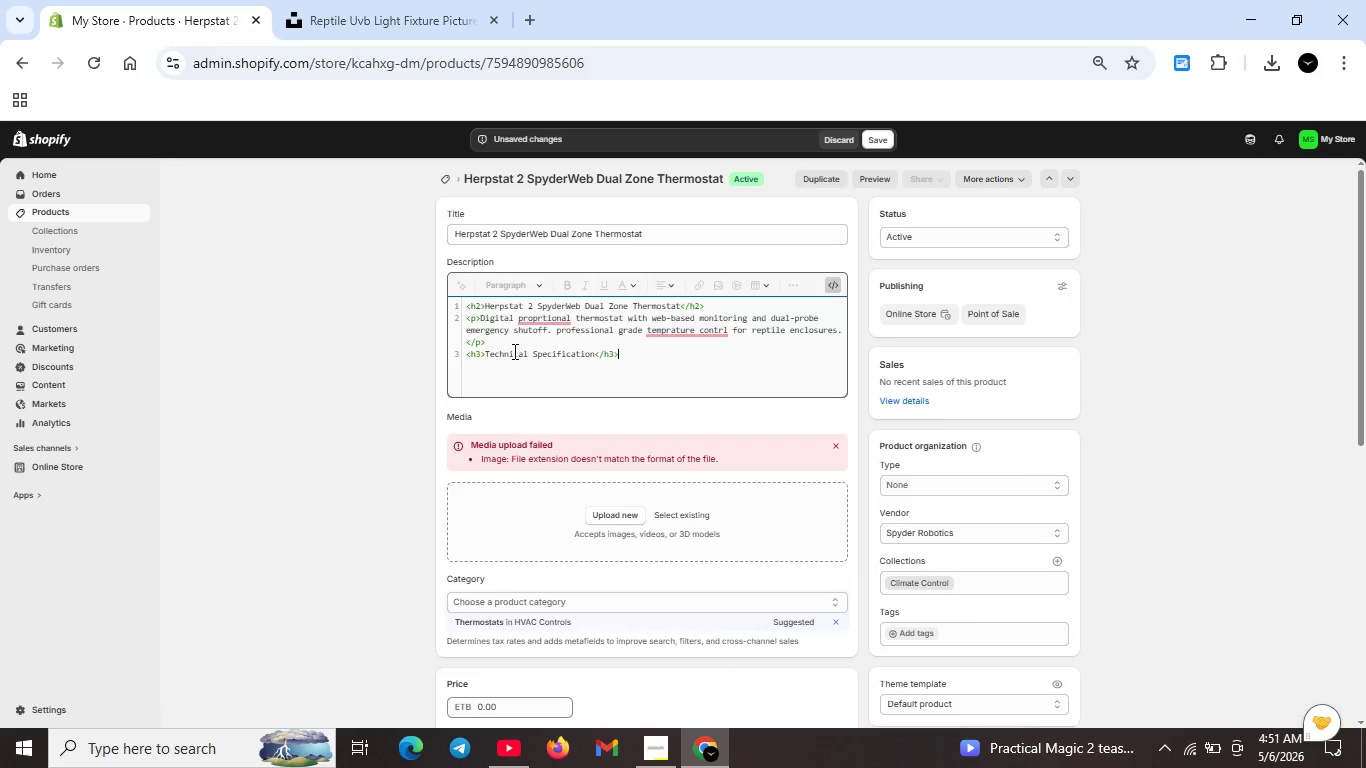 
key(Shift+Enter)
 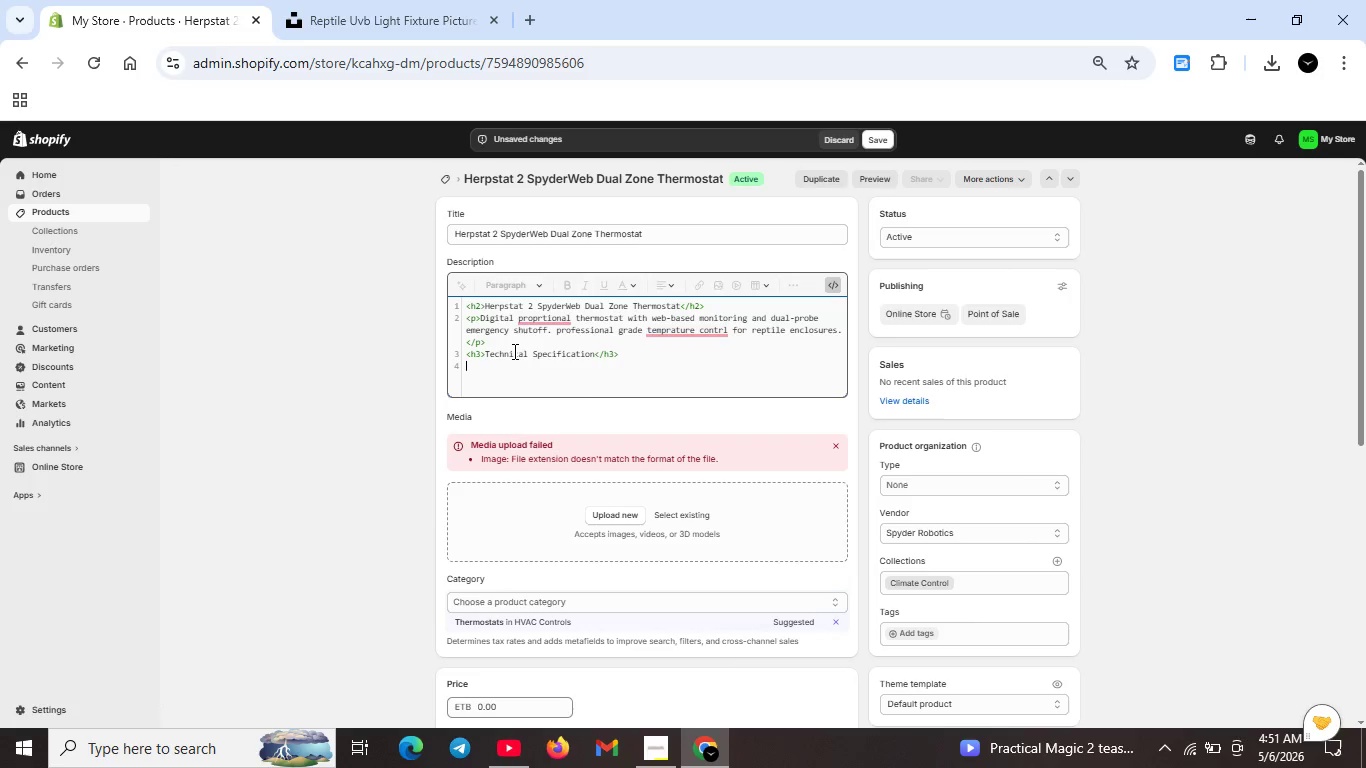 
type(<ul>)
 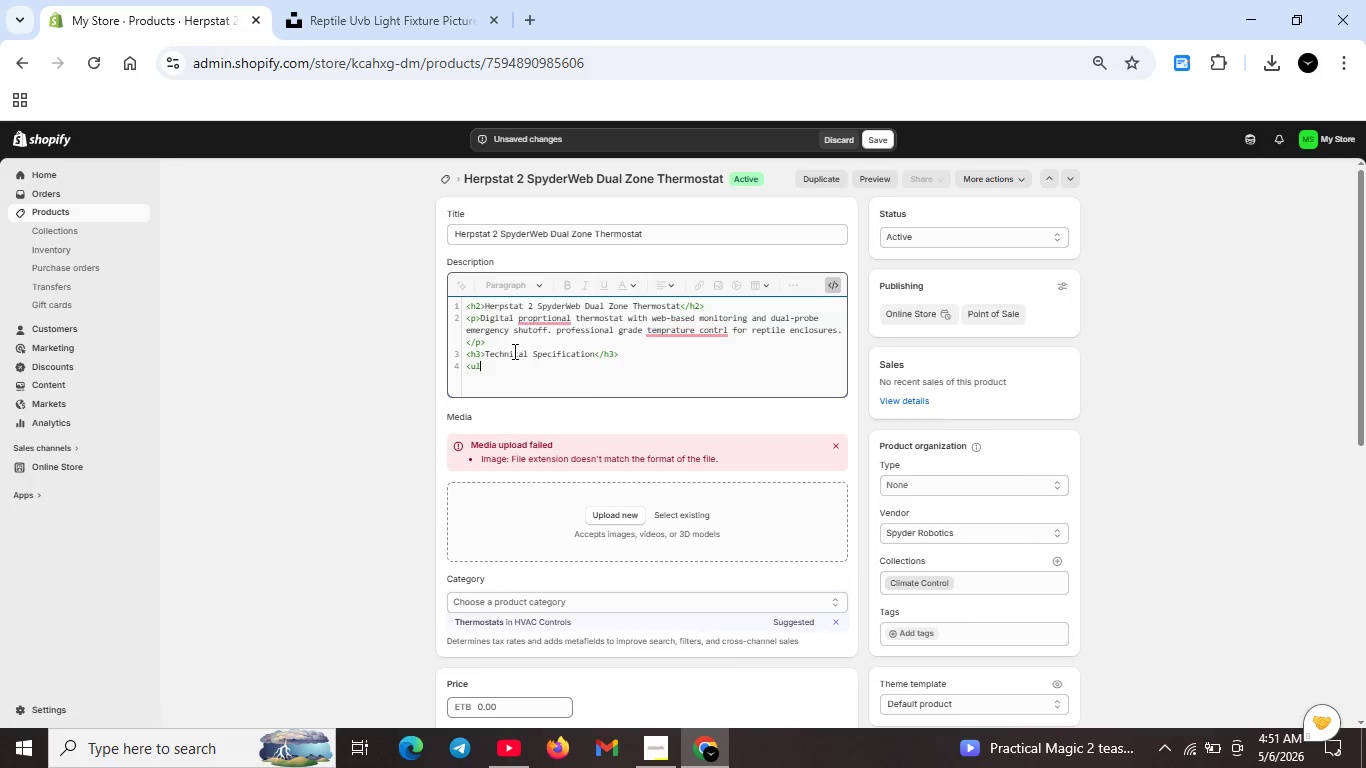 
key(Enter)
 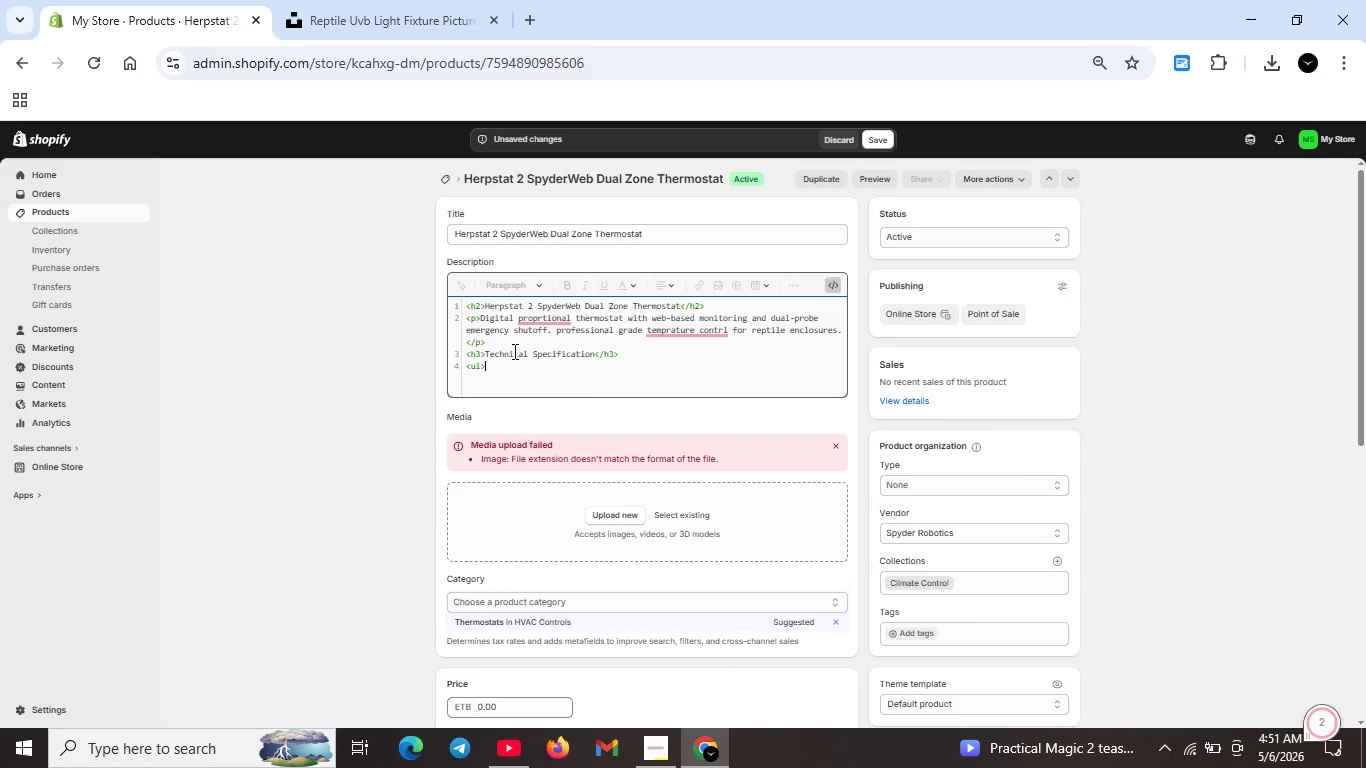 
type(<li>)
 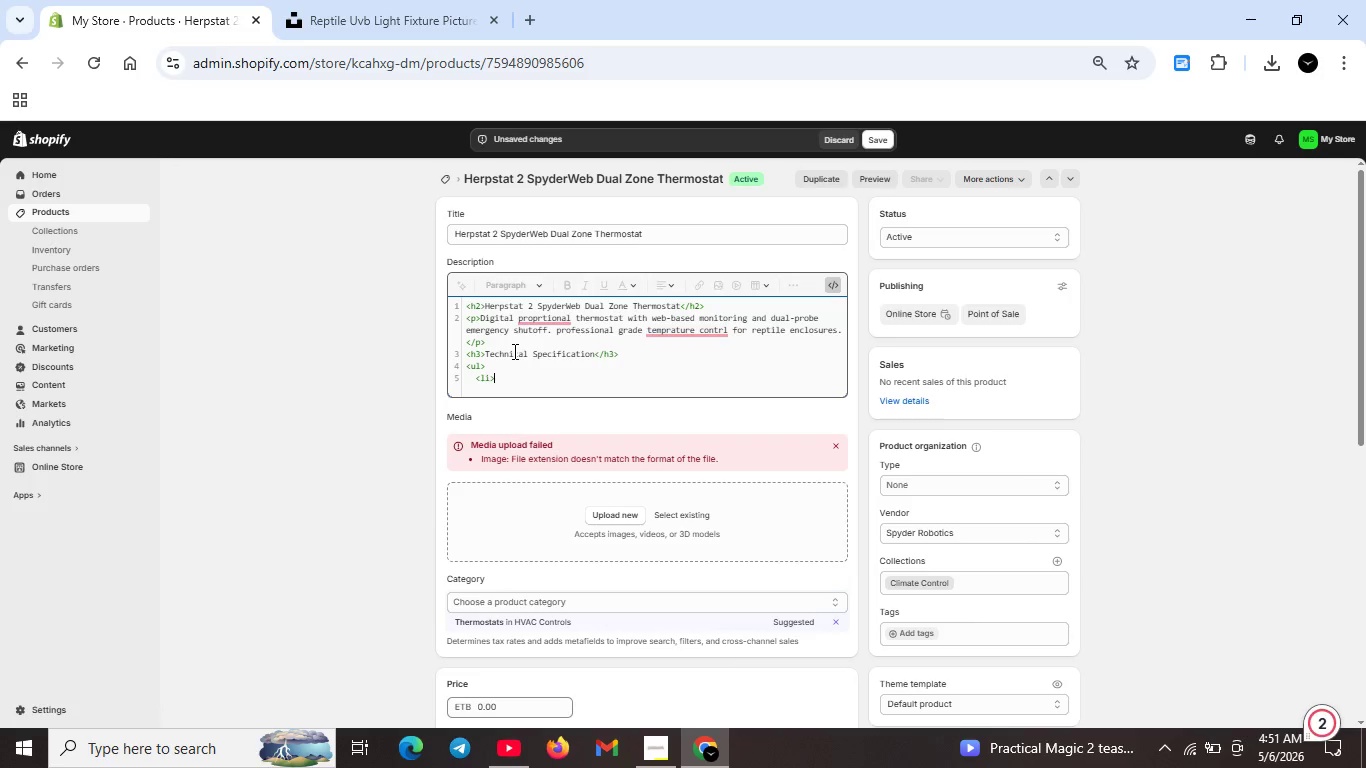 
key(Shift+Enter)
 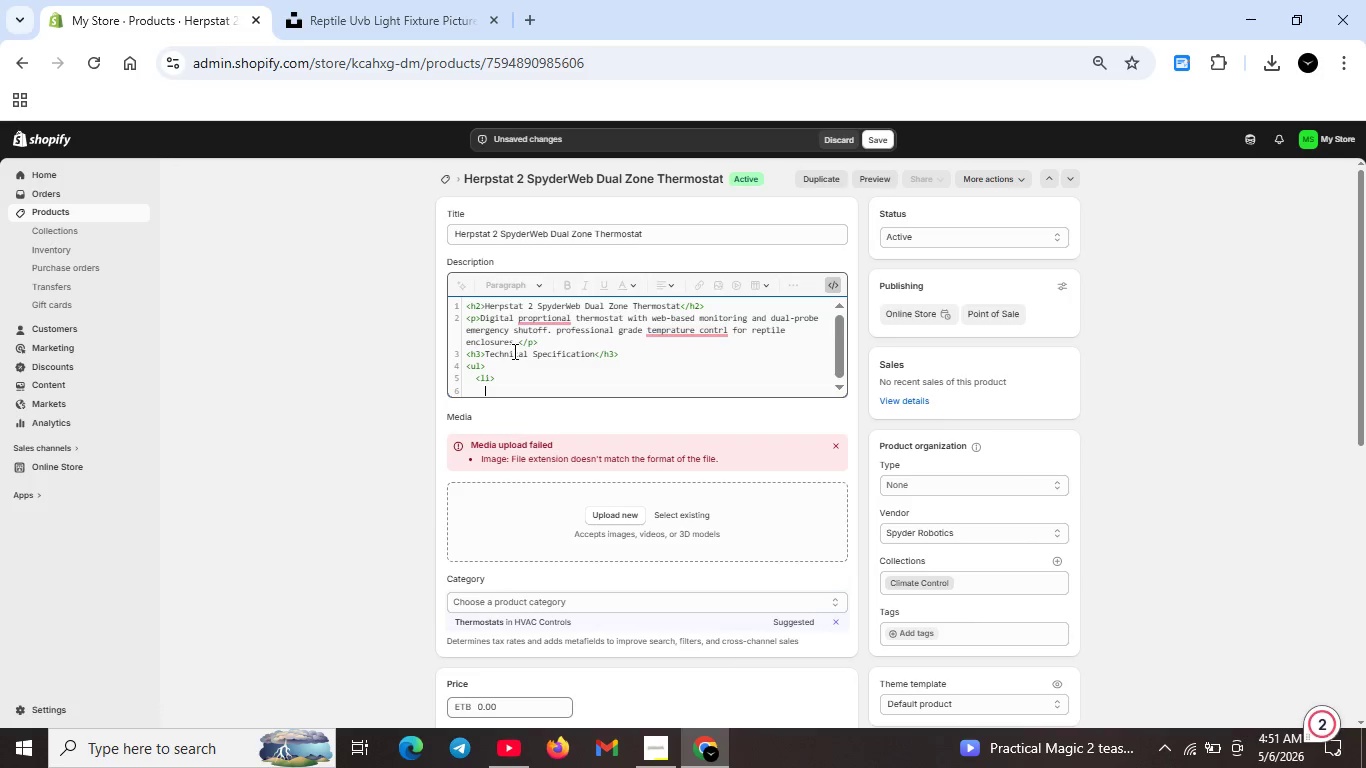 
key(Backspace)
 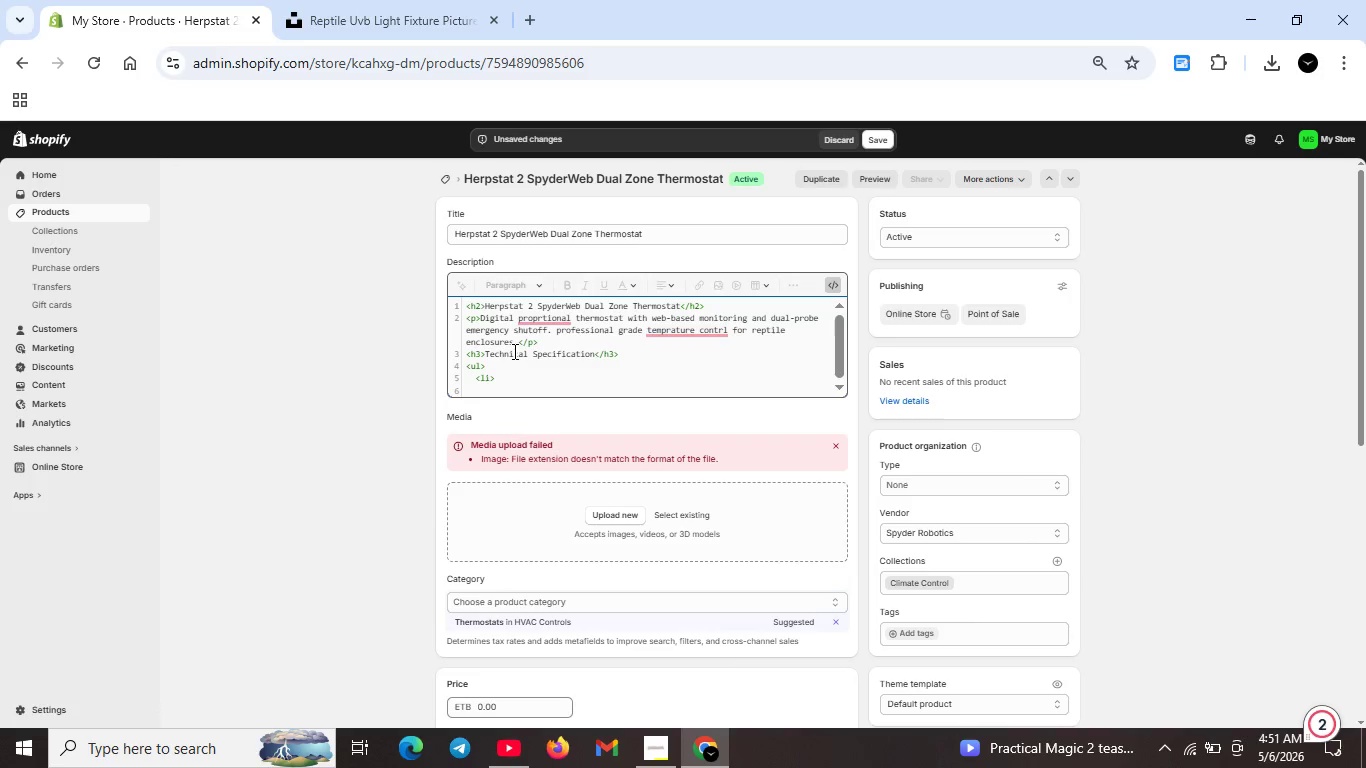 
key(Backspace)
 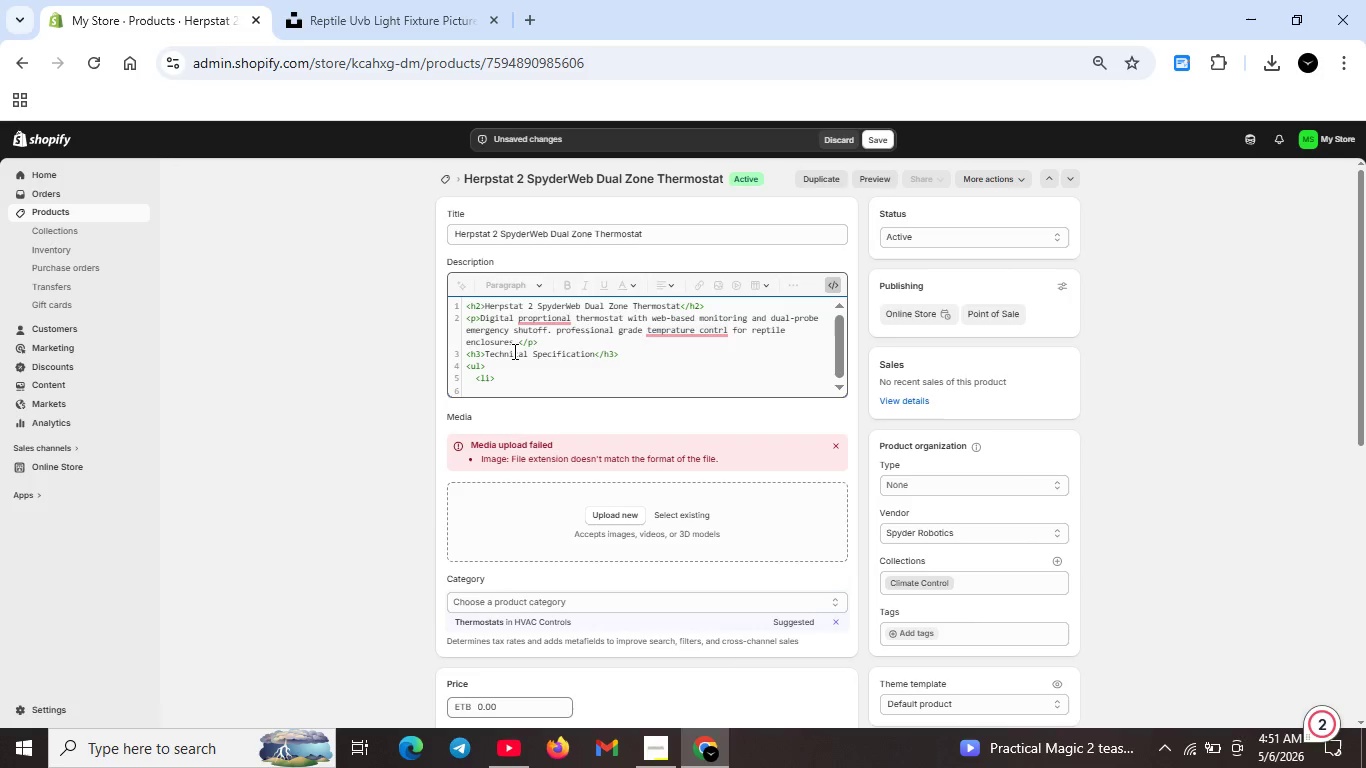 
key(Backspace)
 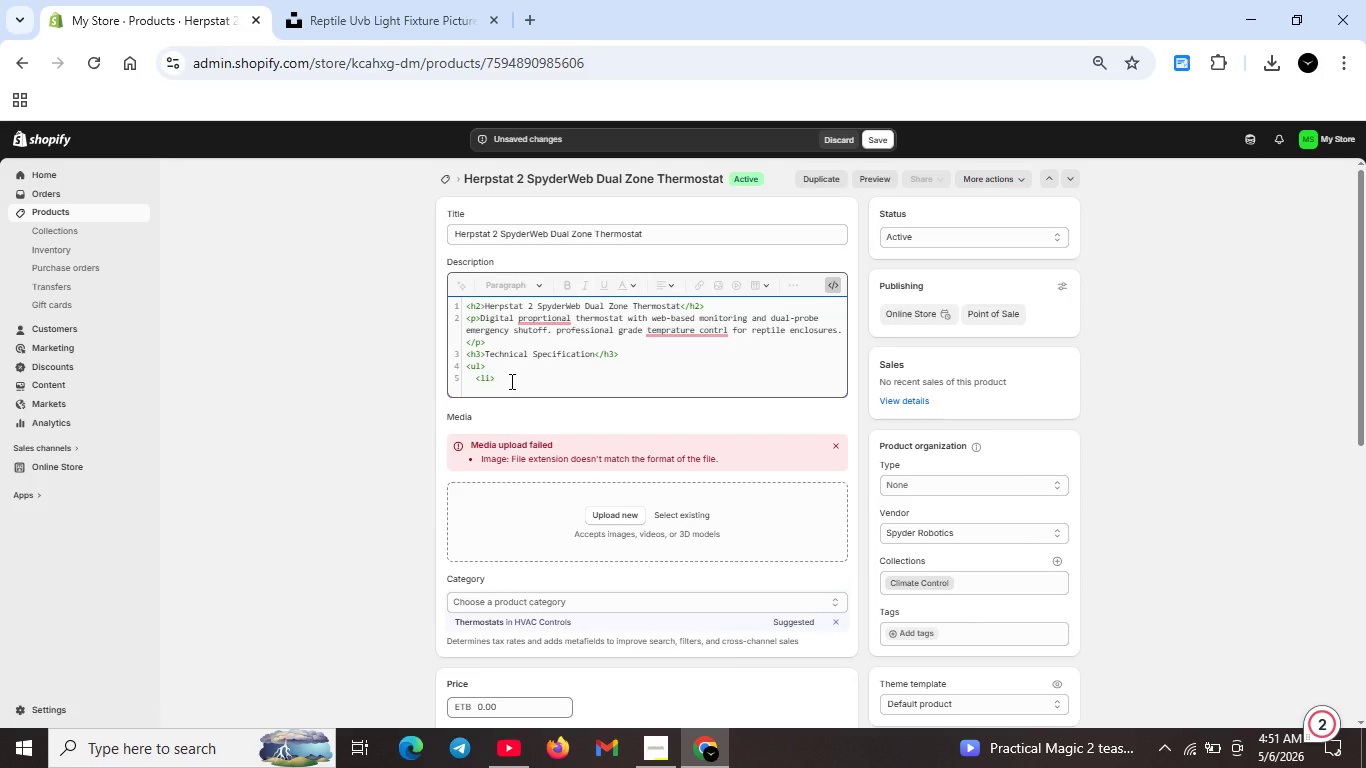 
wait(5.92)
 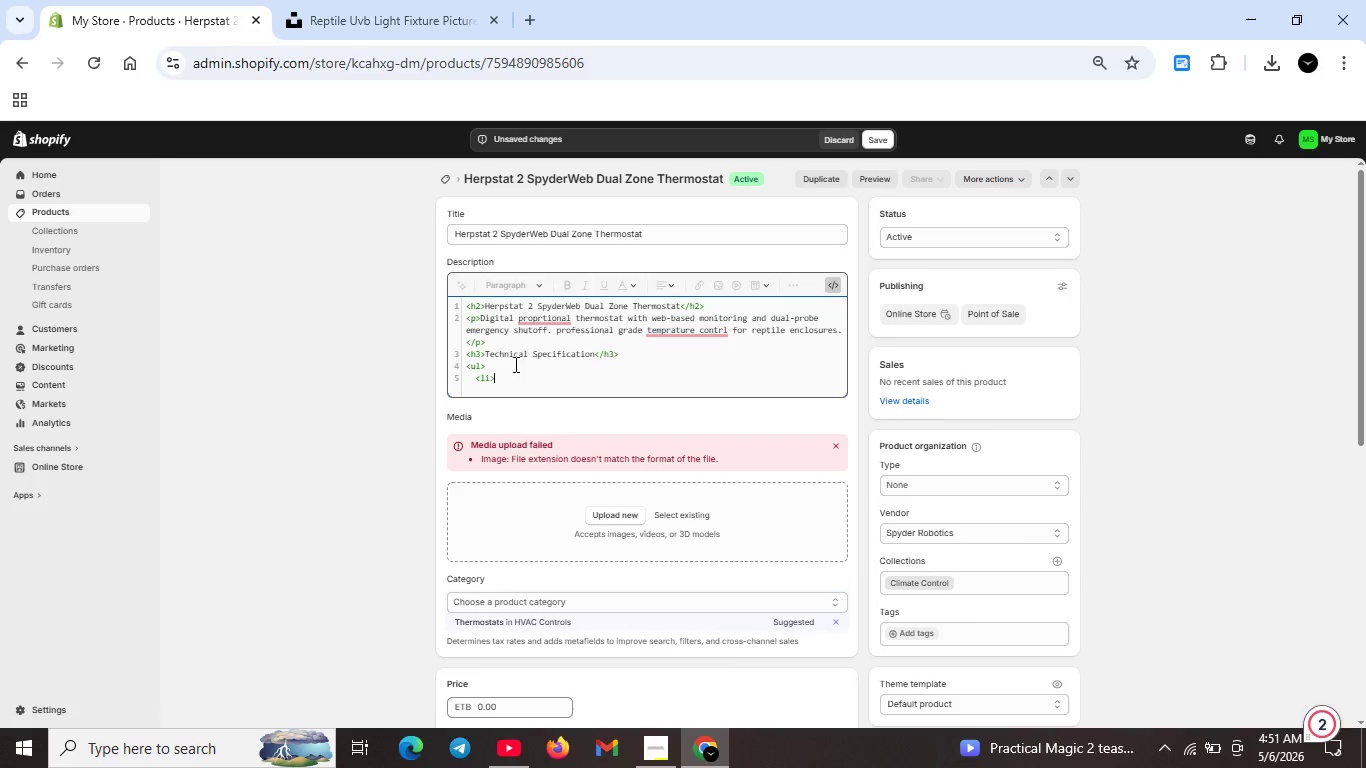 
type(ones: Dual zone(controls twod evices indepndently )</li>)
 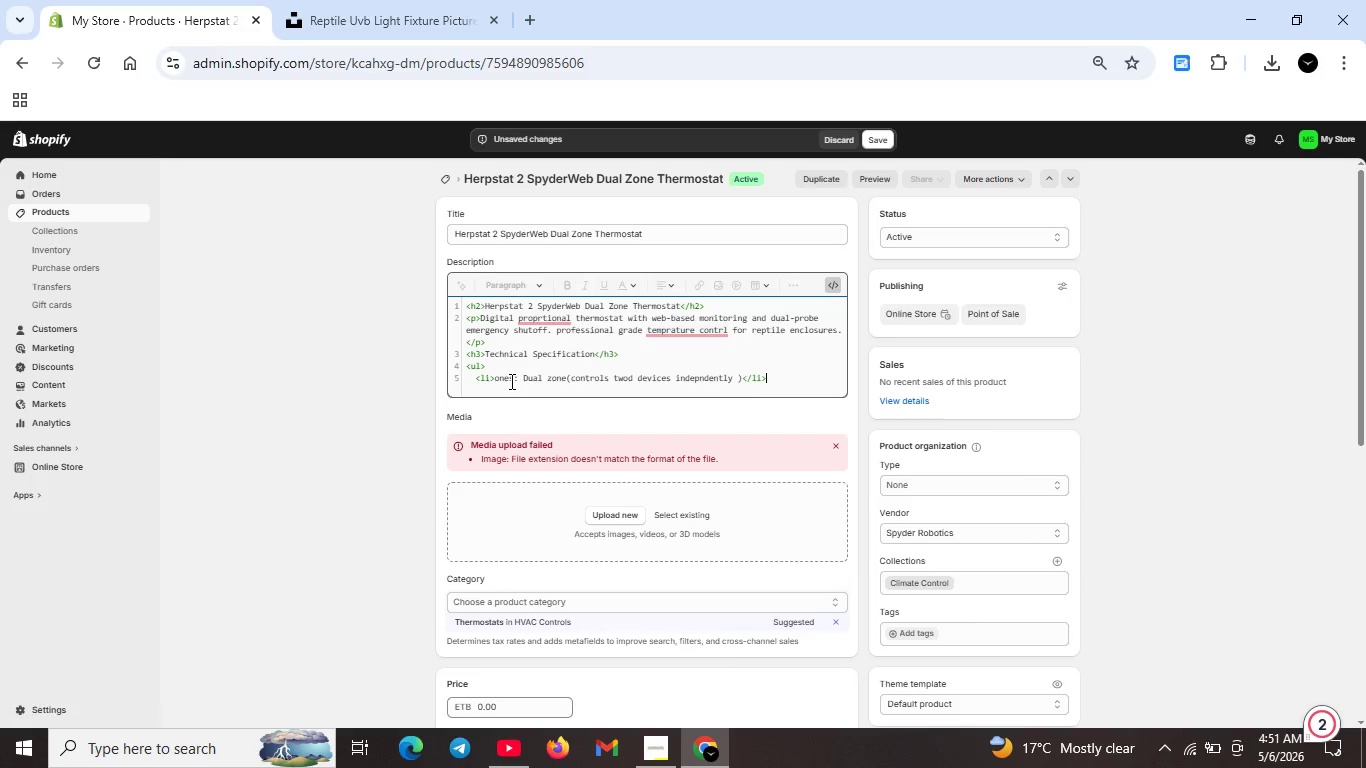 
 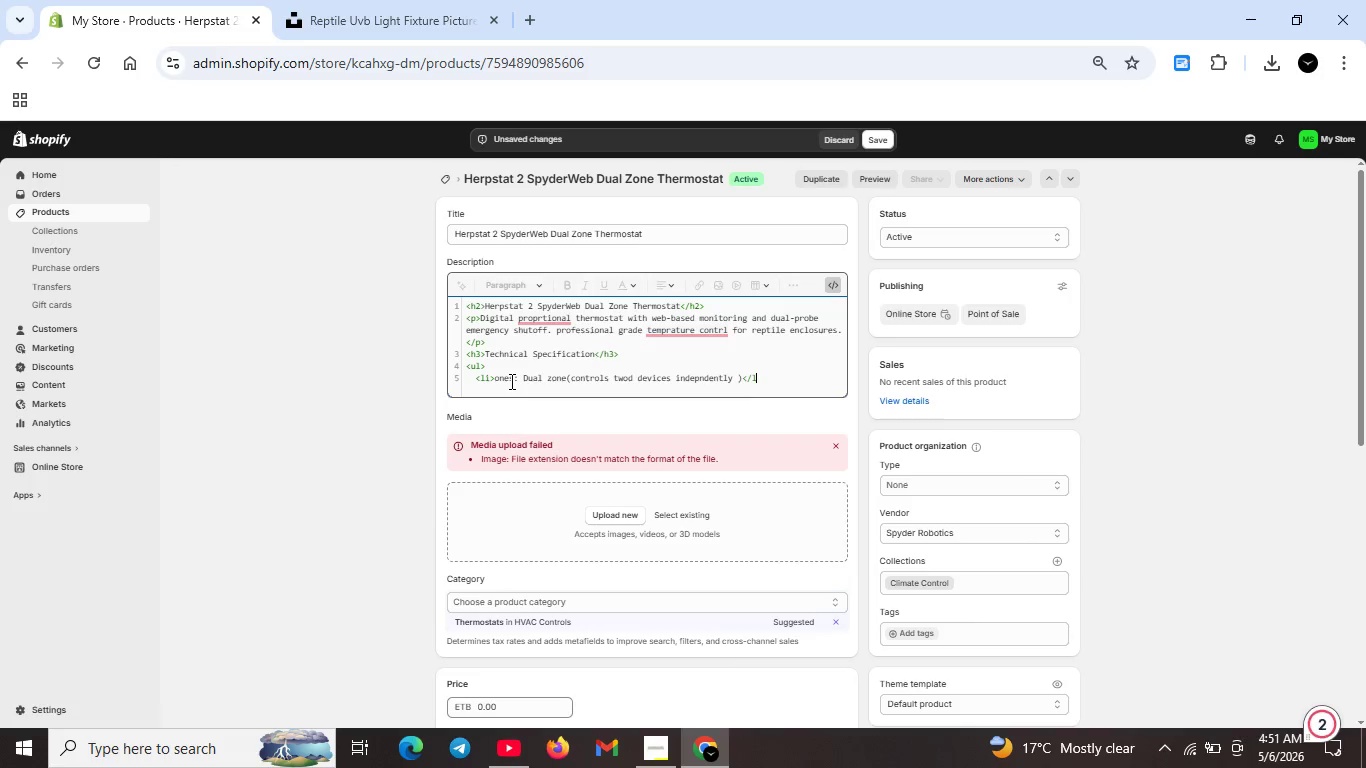 
key(Shift+Enter)
 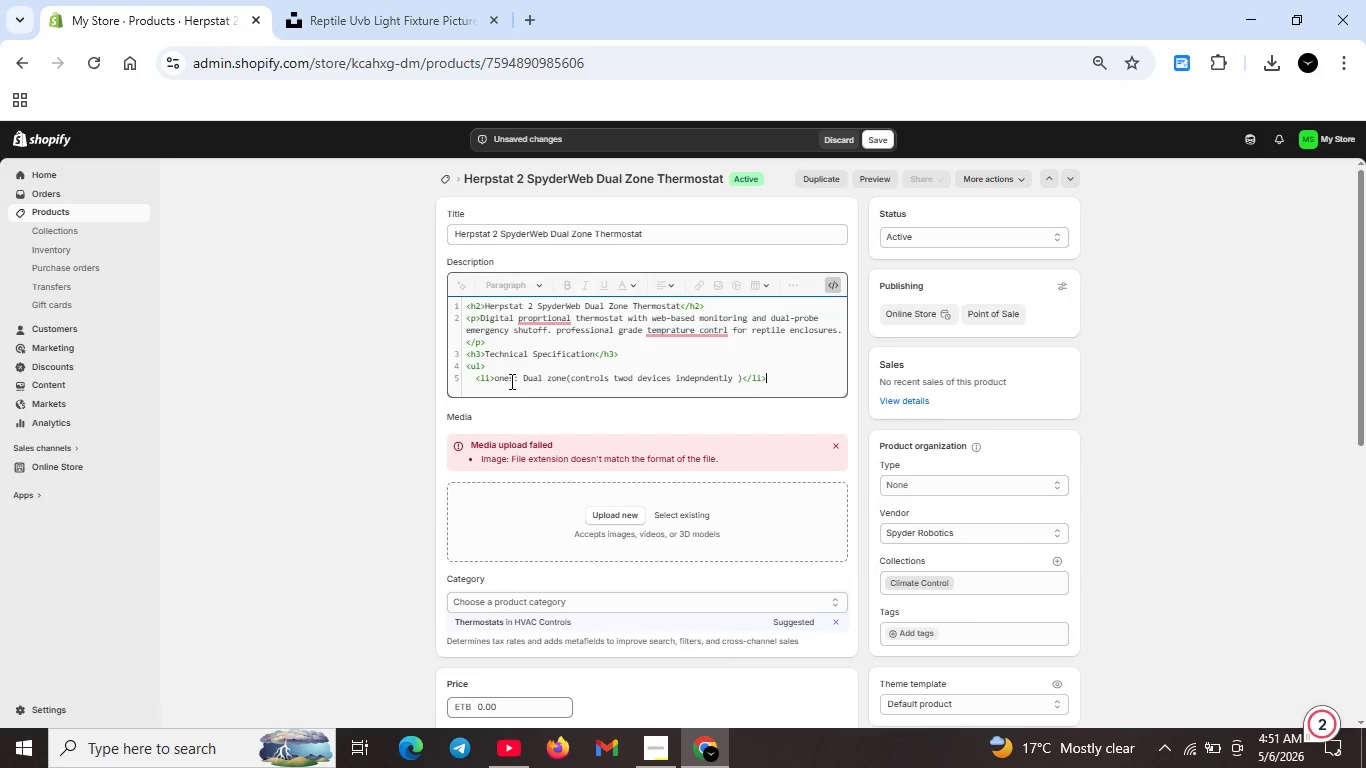 
type(<li>)
key(Tab)
type(Connectivity : WI)
key(Backspace)
type(ifi  enabe)
key(Backspace)
type(led (SpyderWeb)</li>)
 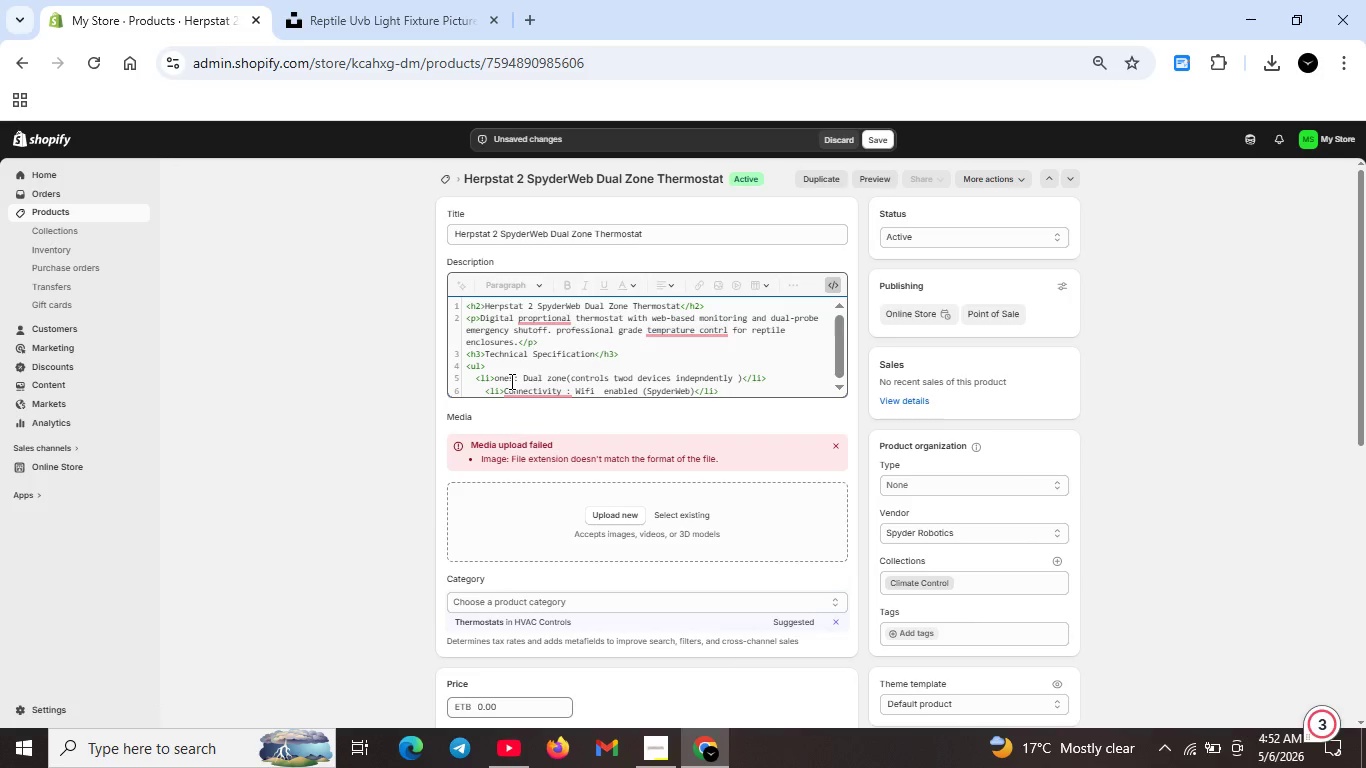 
 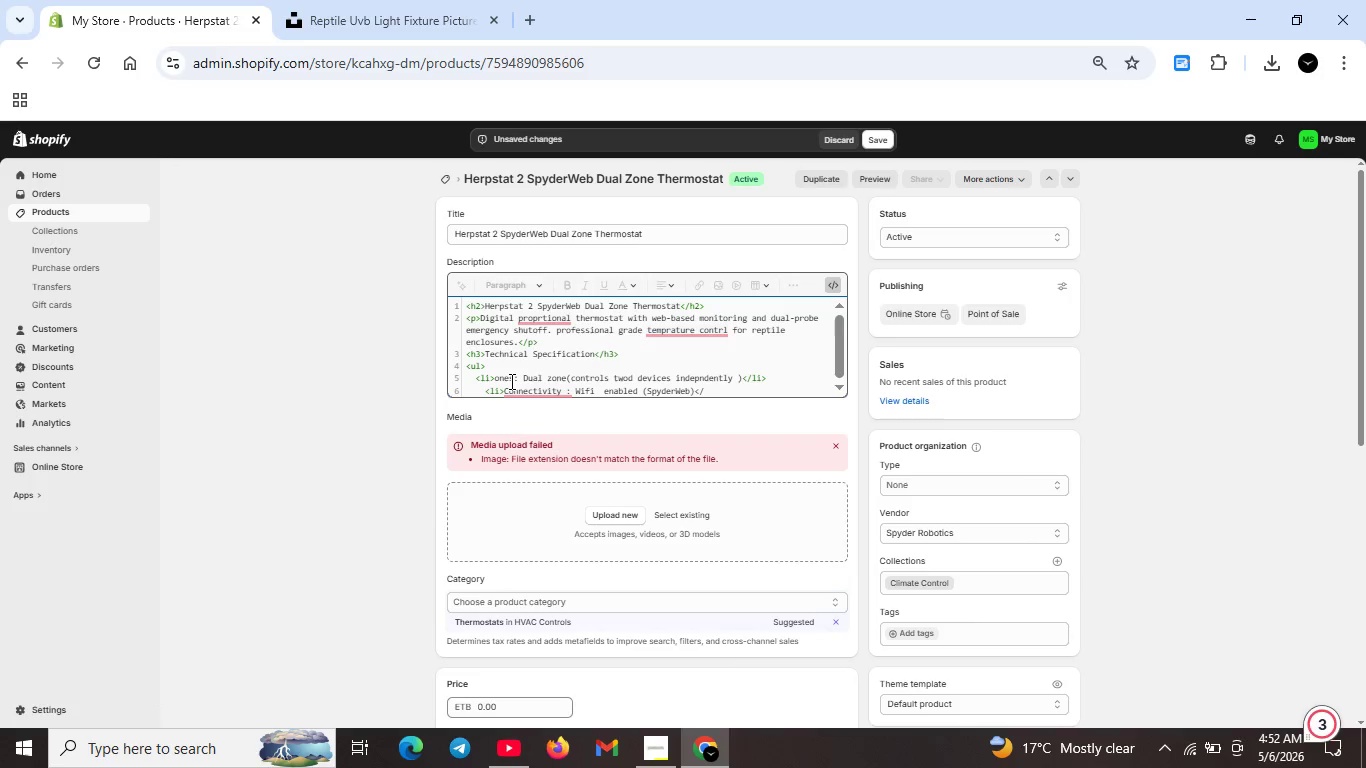 
key(Shift+Enter)
 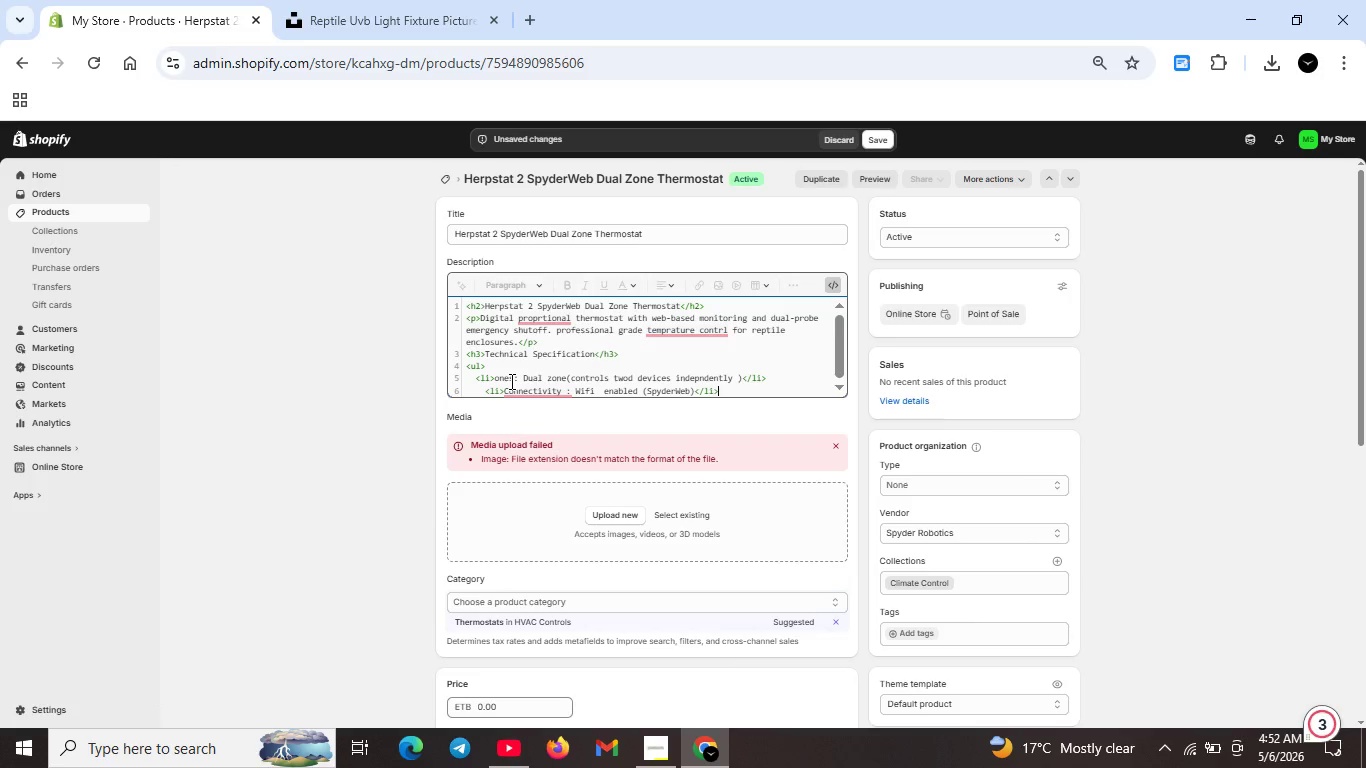 
type(<li>)
 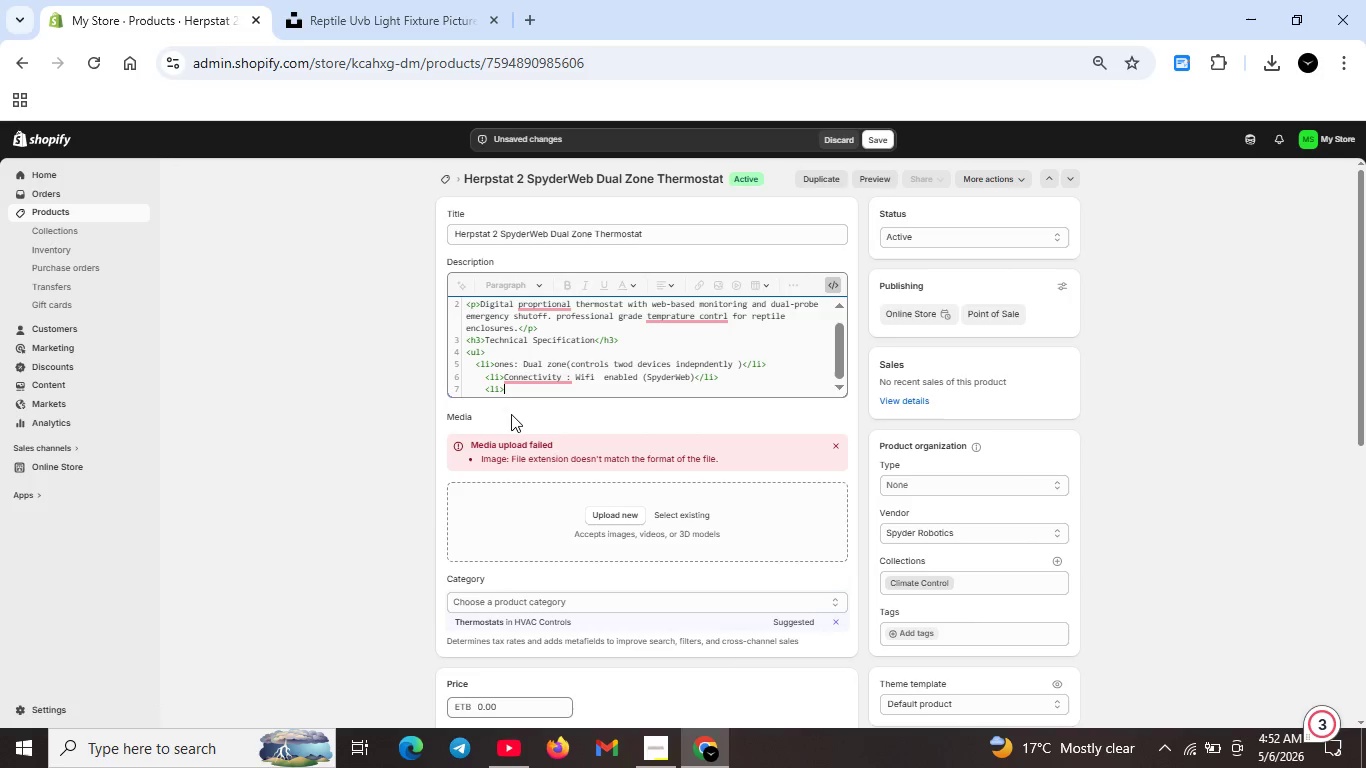 
left_click([527, 380])
 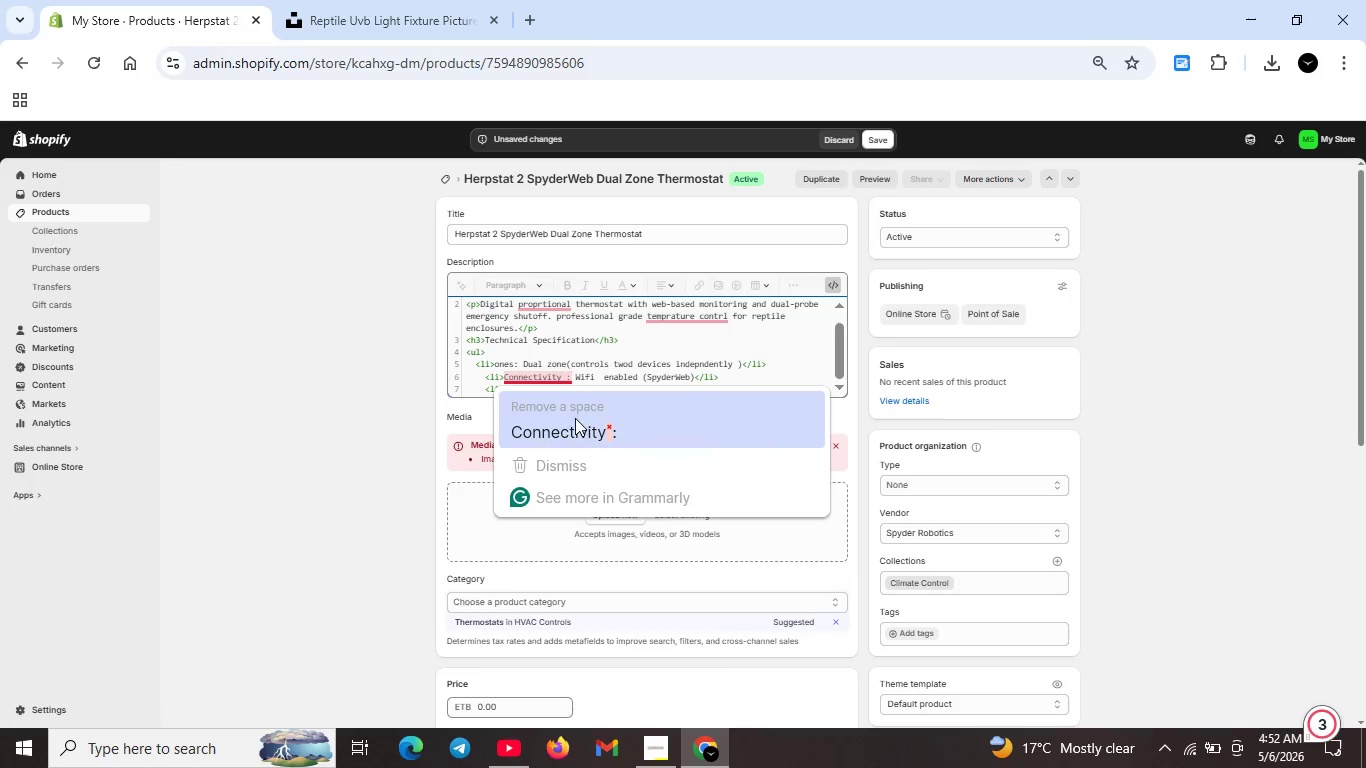 
left_click([563, 432])
 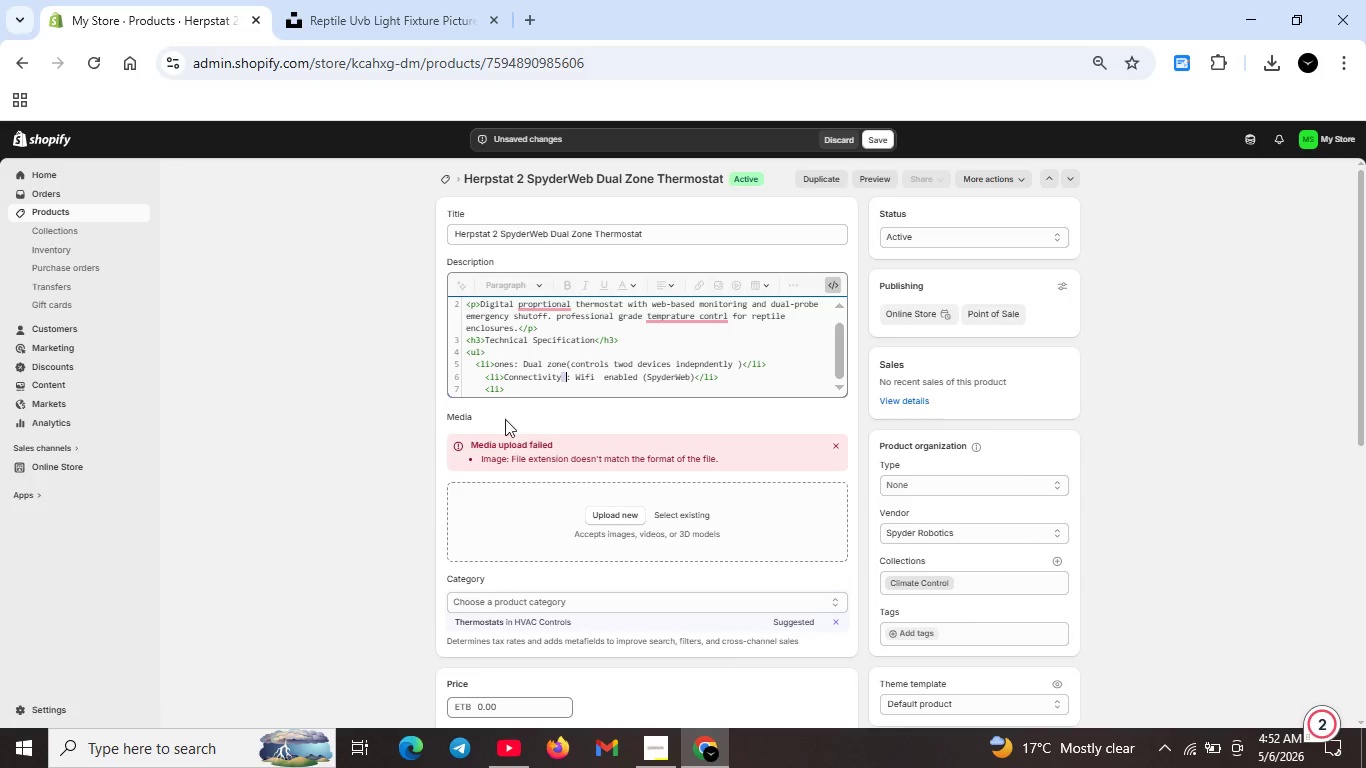 
key(Backspace)
 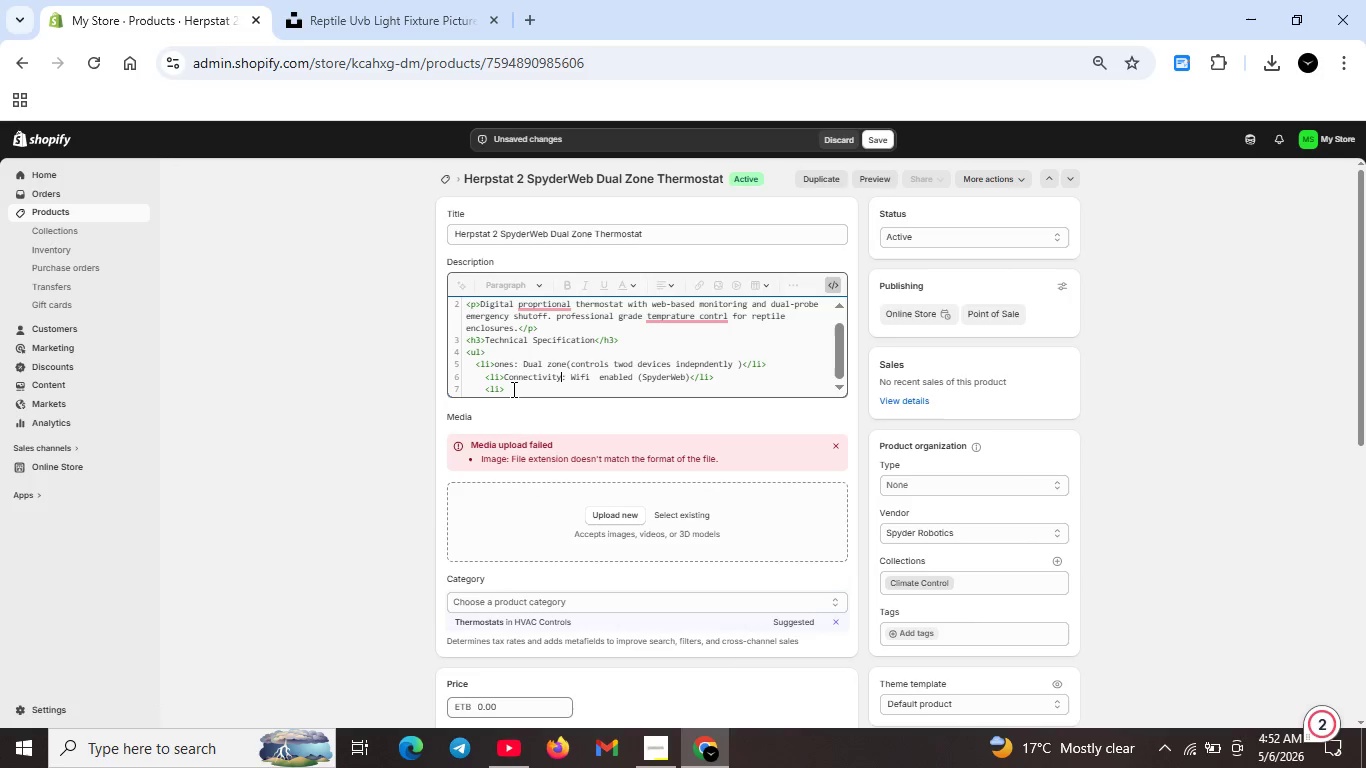 
left_click([512, 389])
 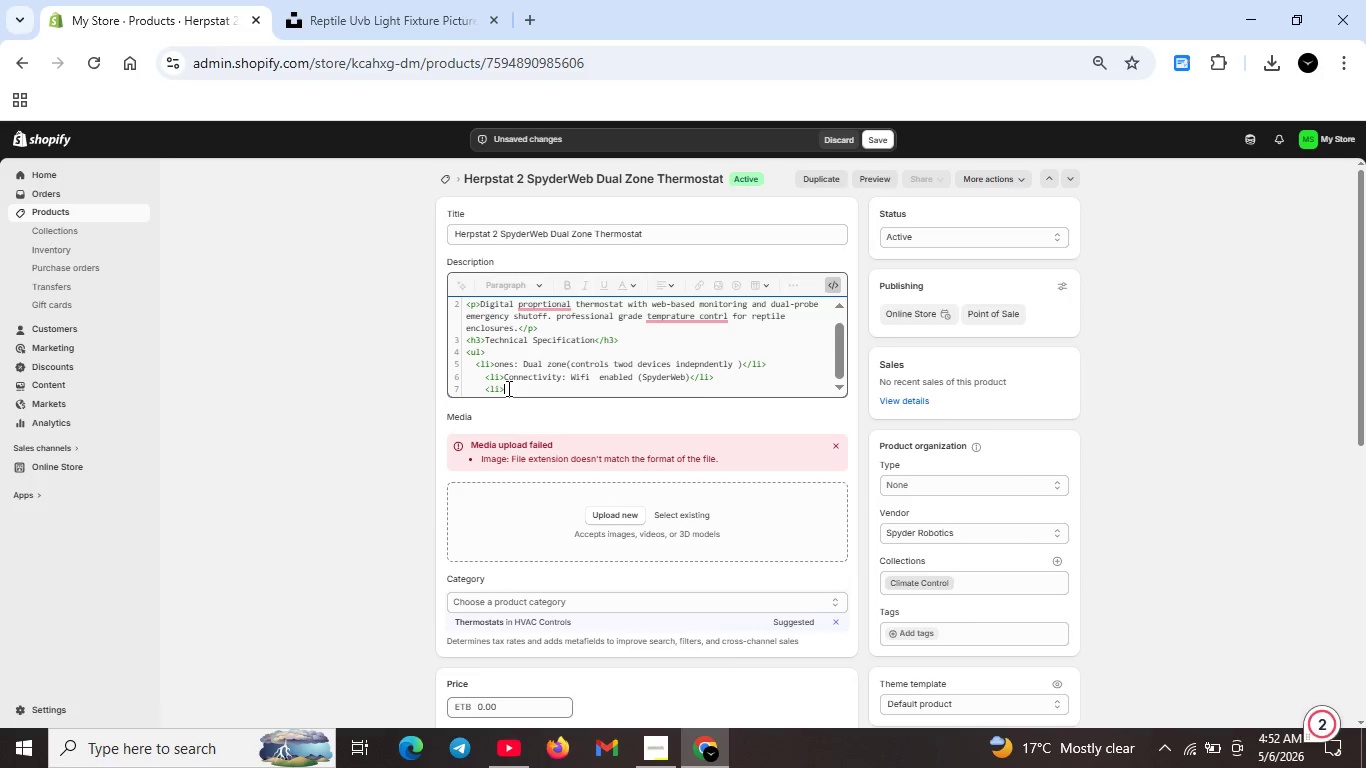 
type(Safety : Dual -probe emergency shutoff</li>)
 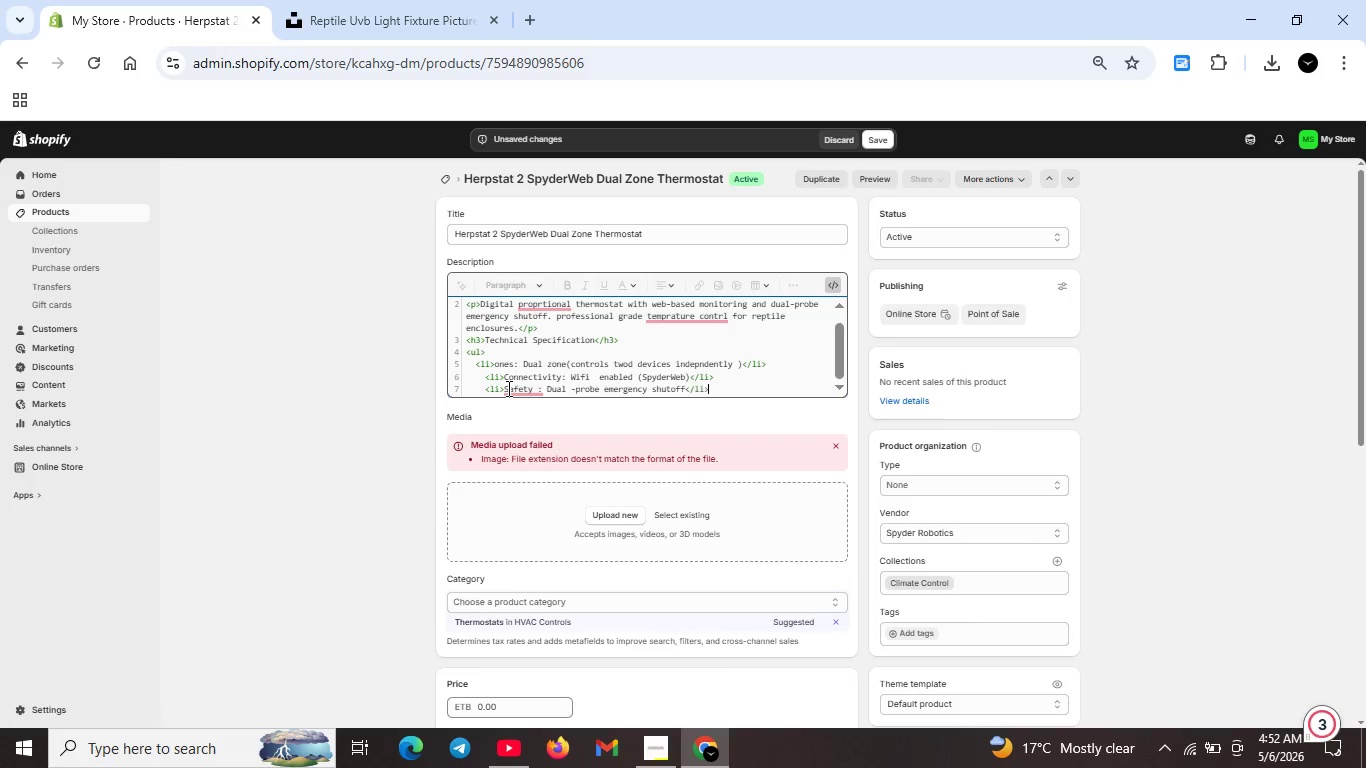 
 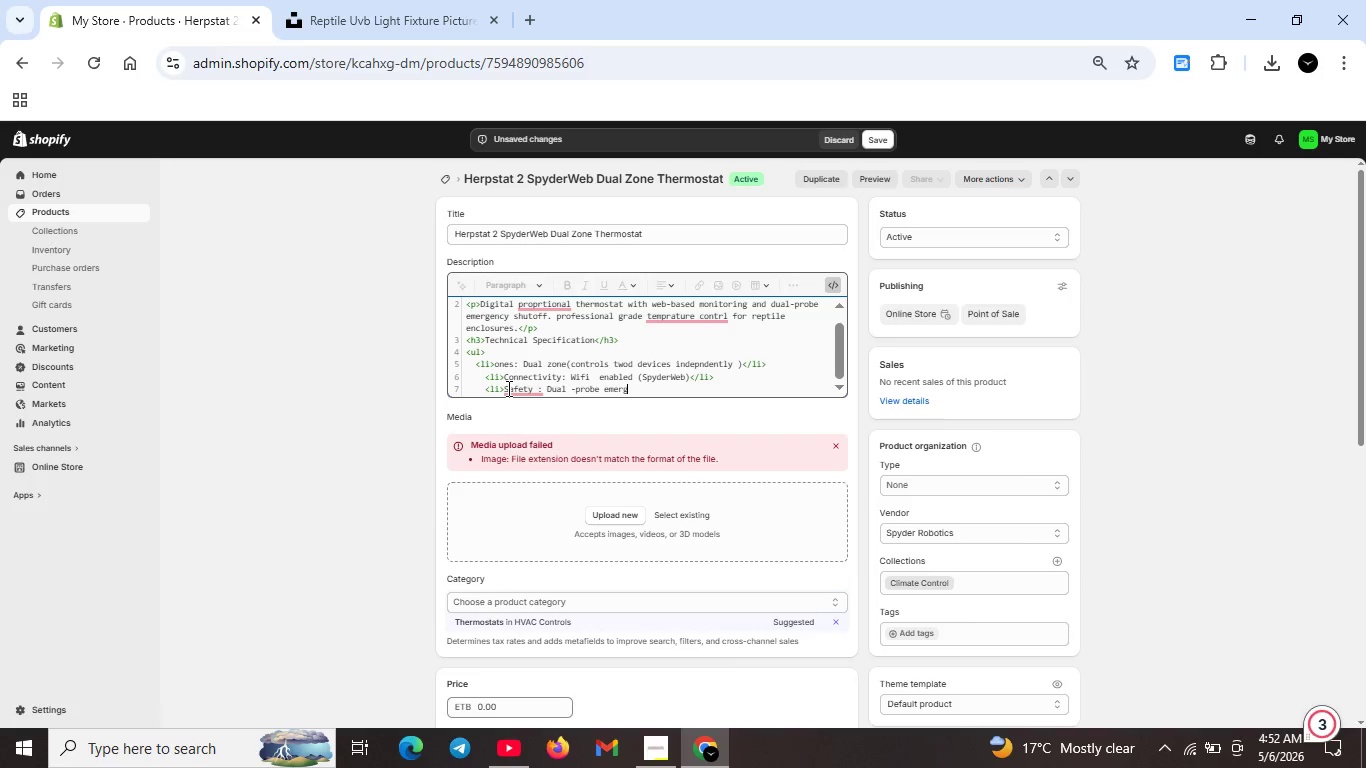 
key(Shift+Enter)
 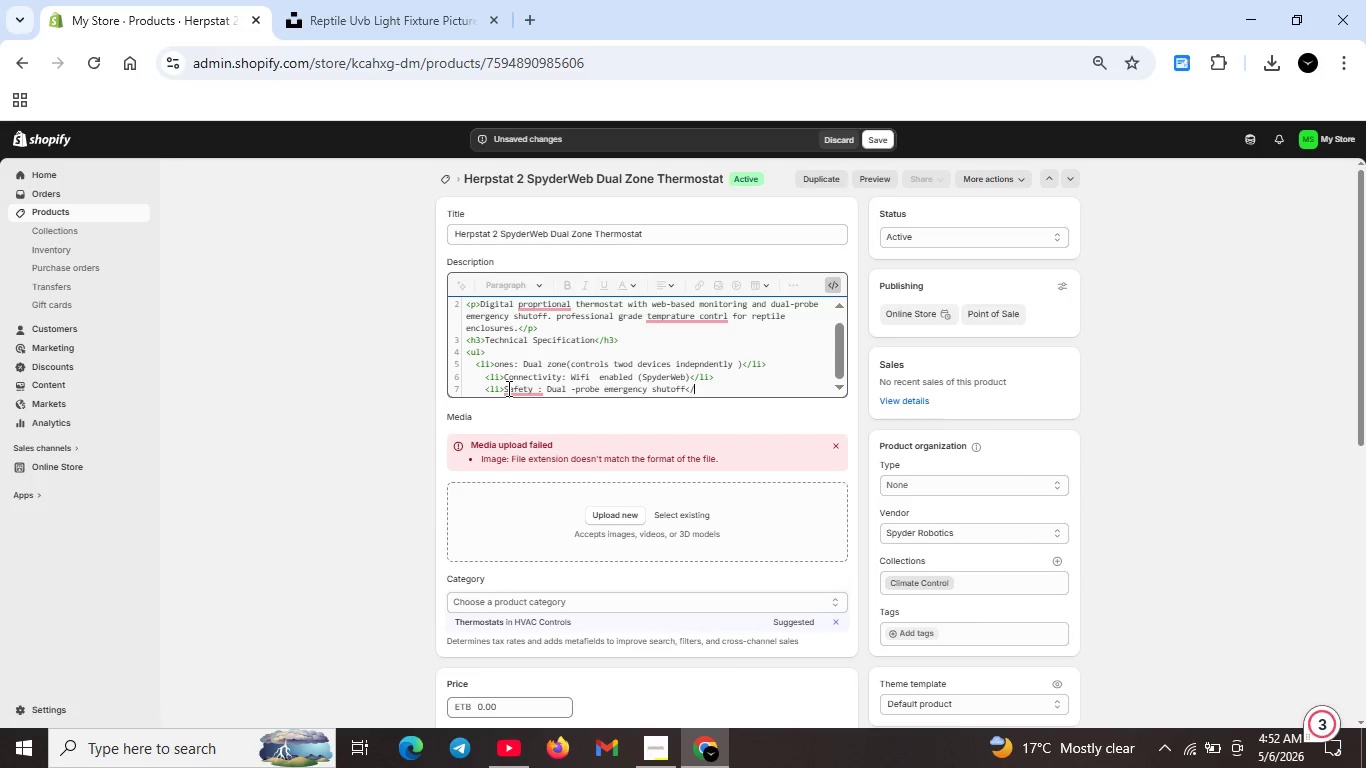 
type(<li>Weight: 10 lbs</li>)
 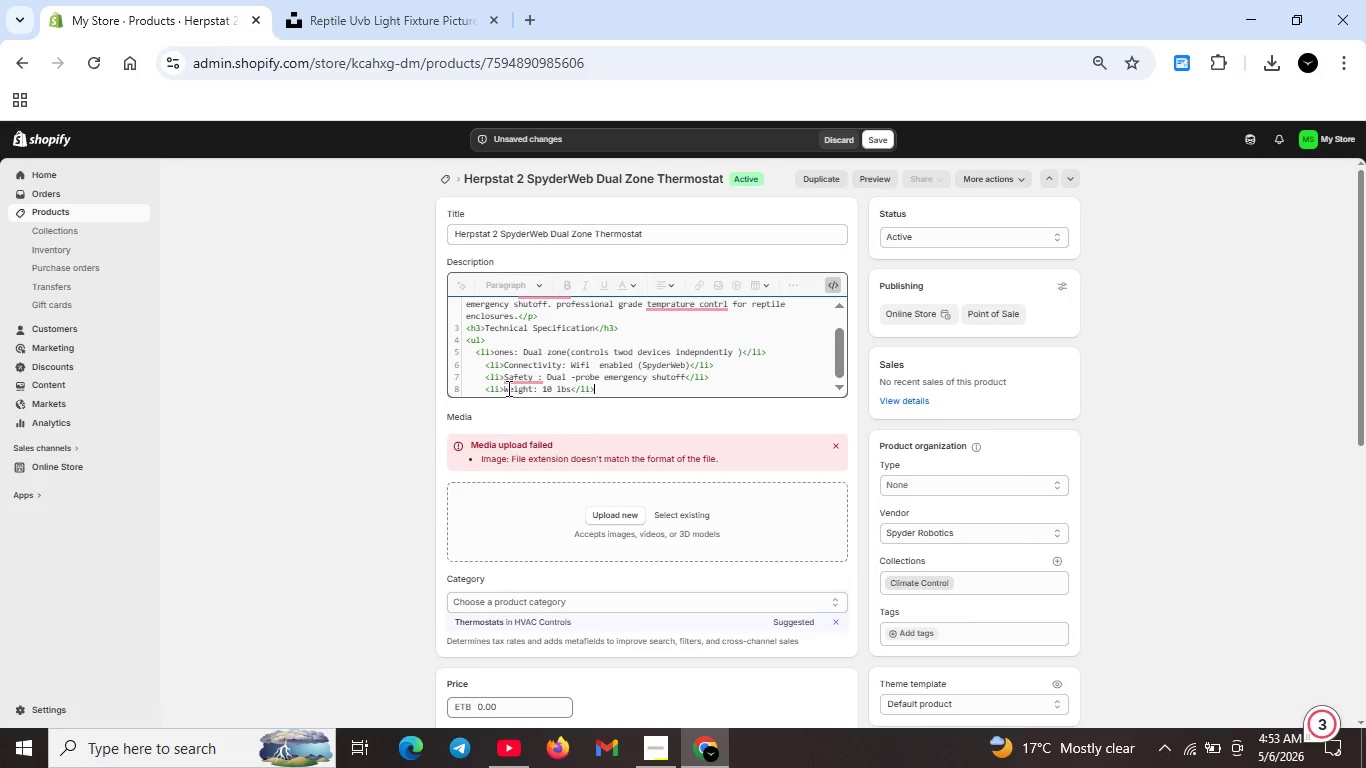 
 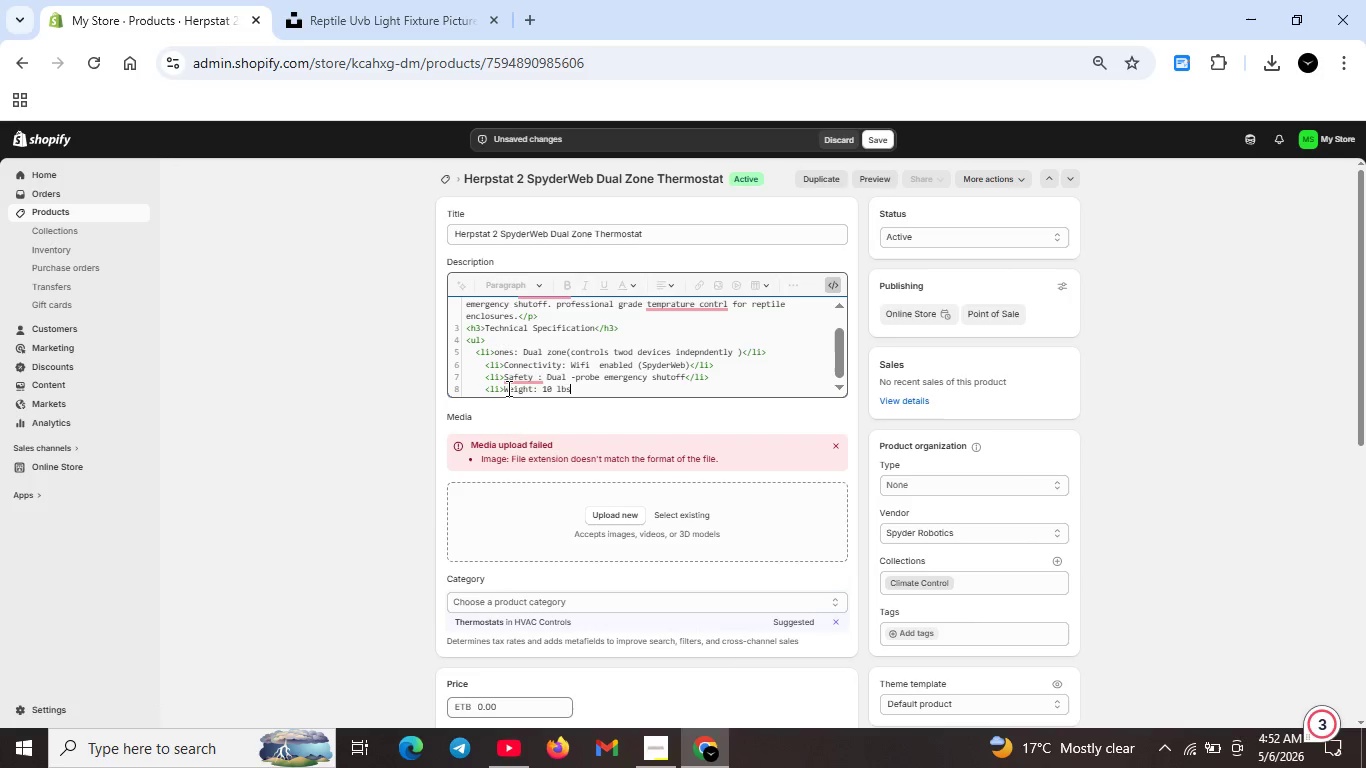 
key(Shift+Enter)
 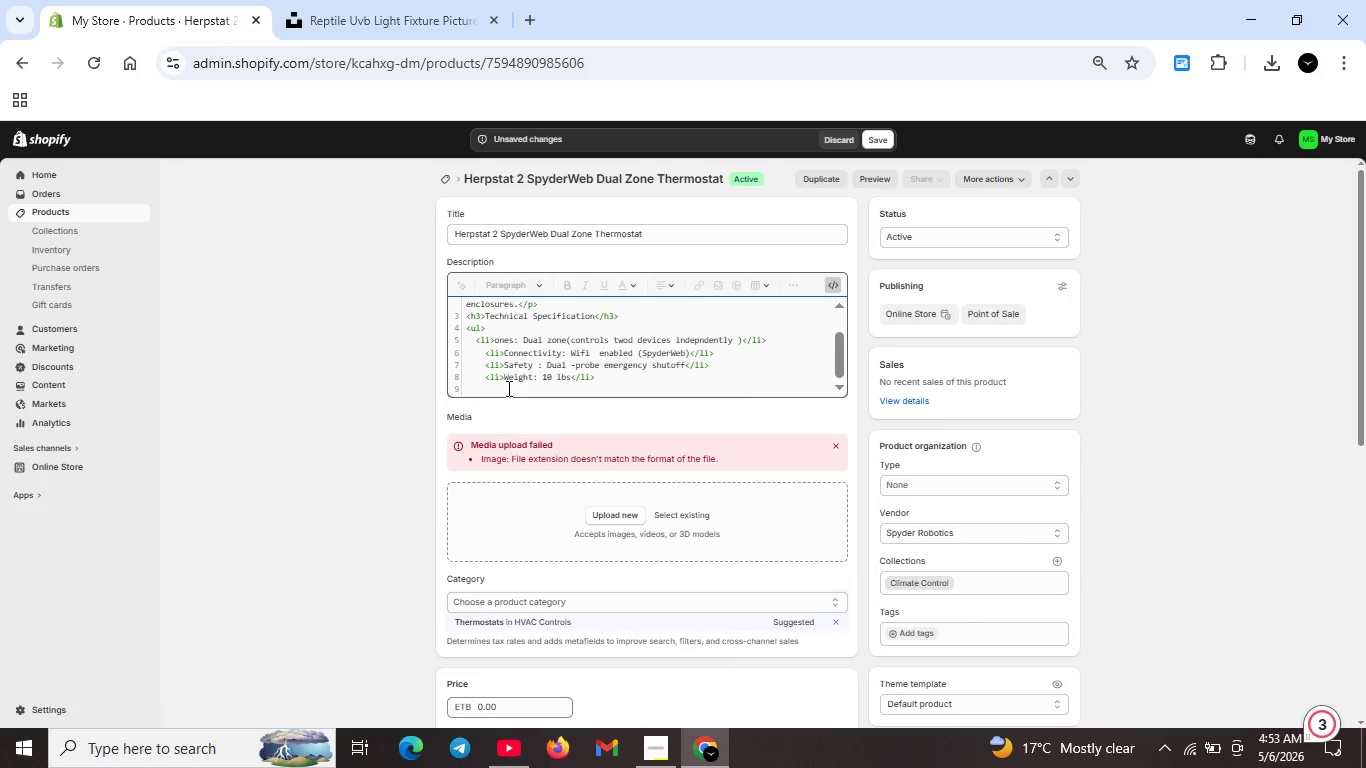 
type(</ul>)
 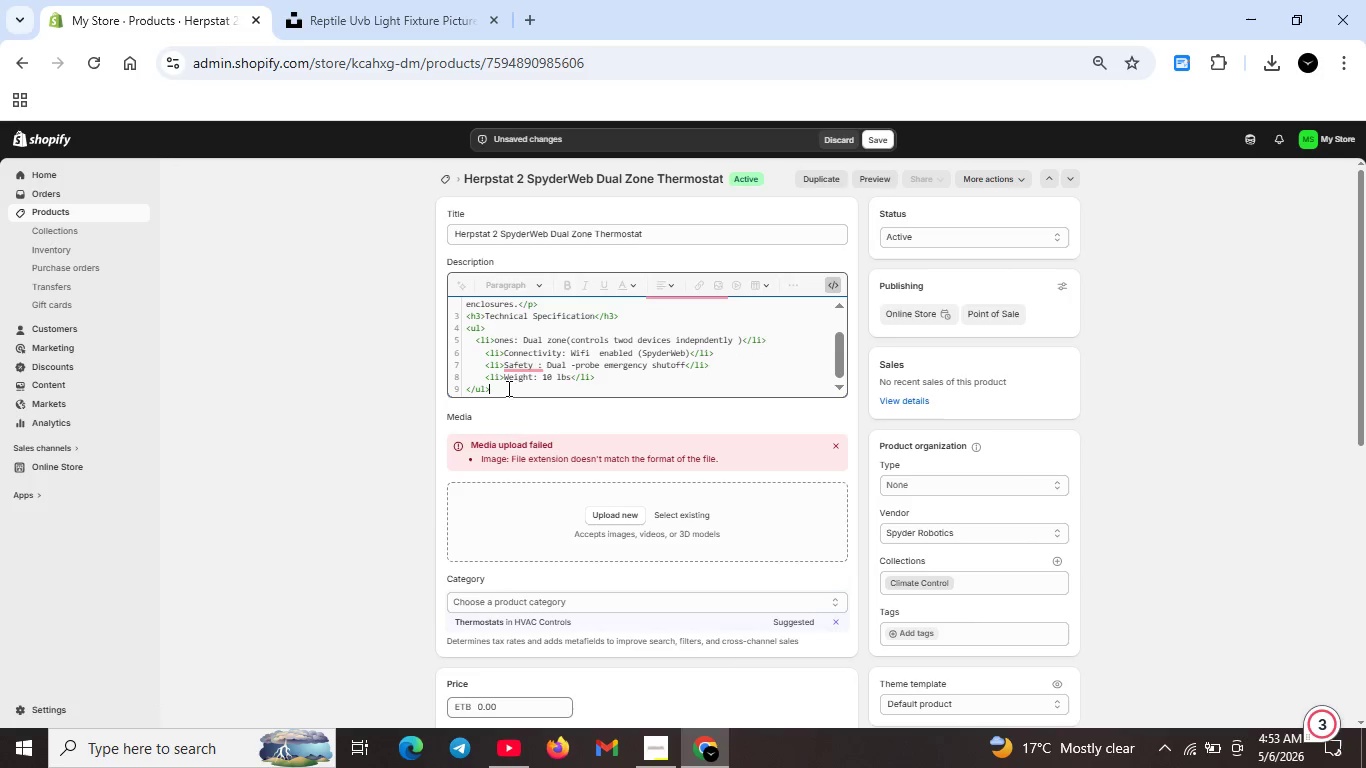 
key(Shift+Enter)
 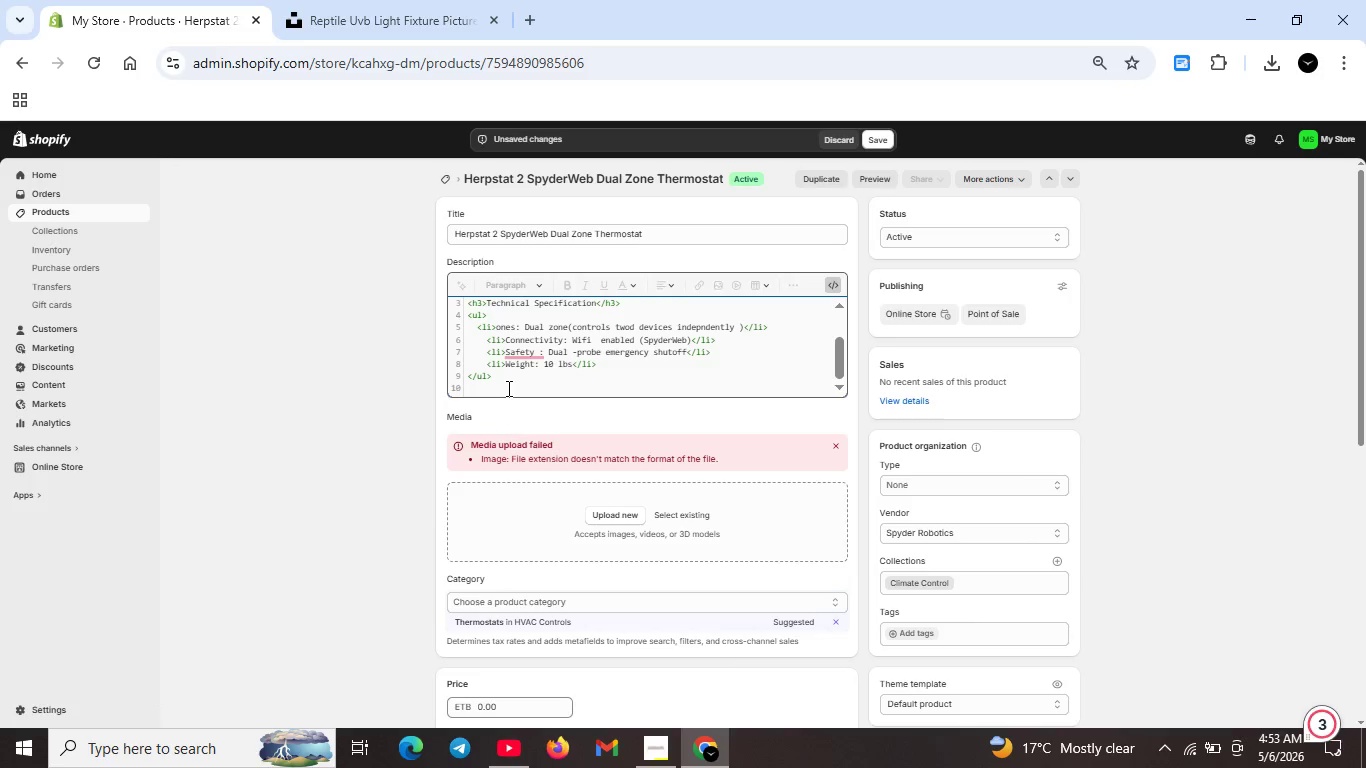 
type(<h3>Key Features</h3>)
 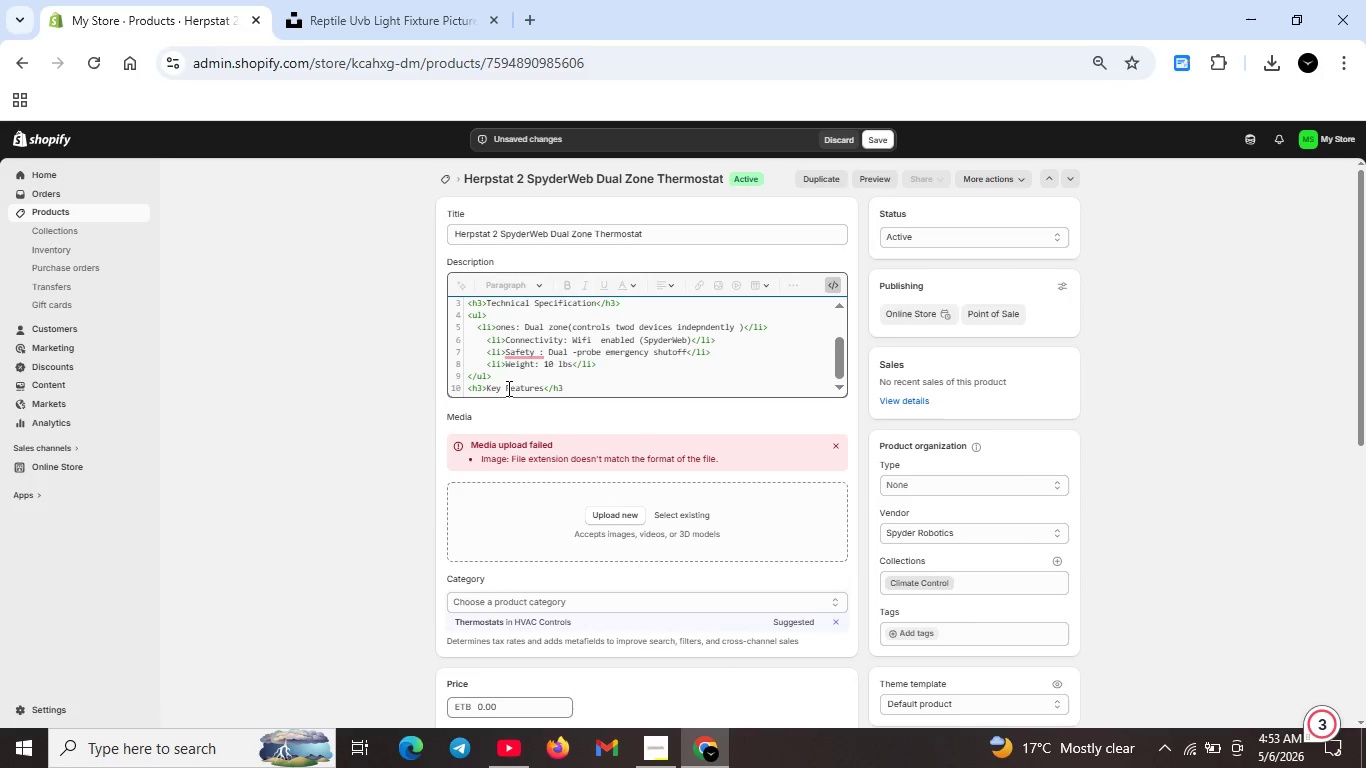 
 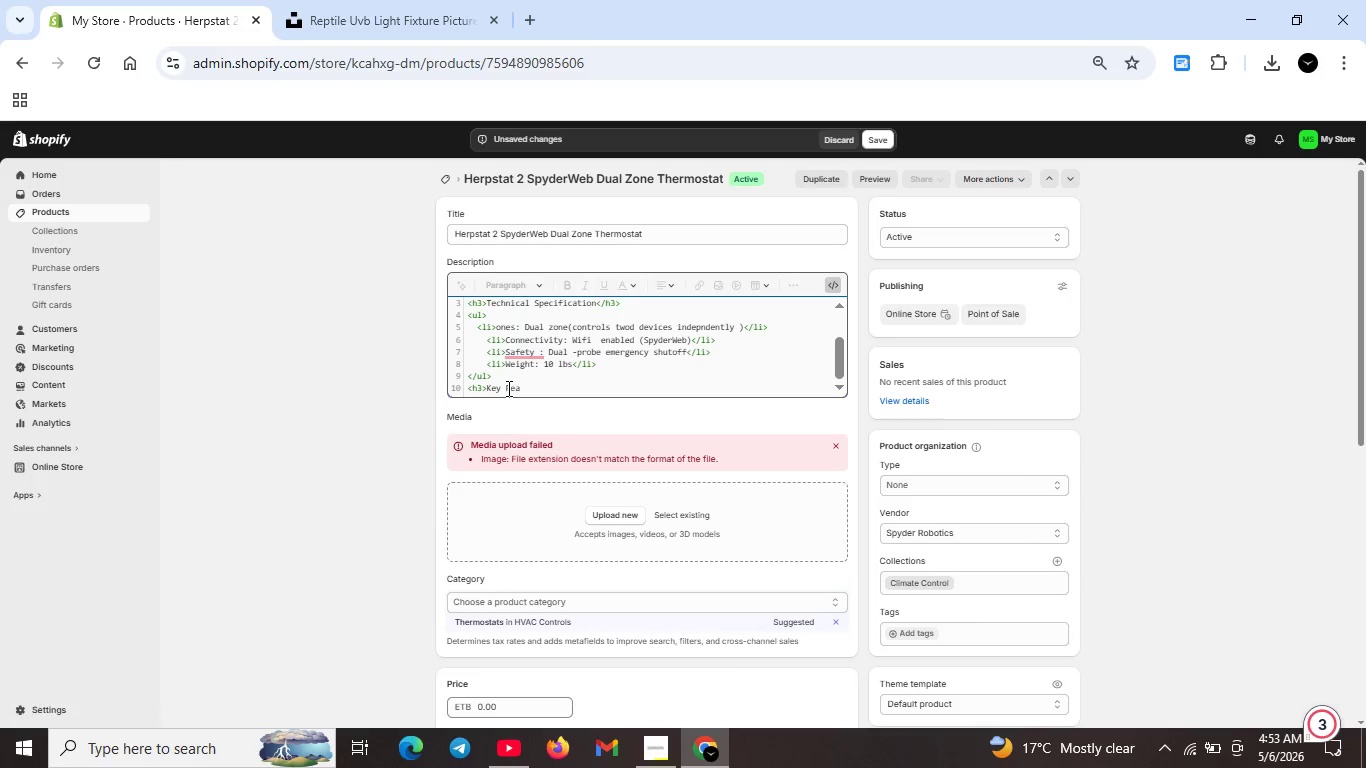 
key(Shift+Enter)
 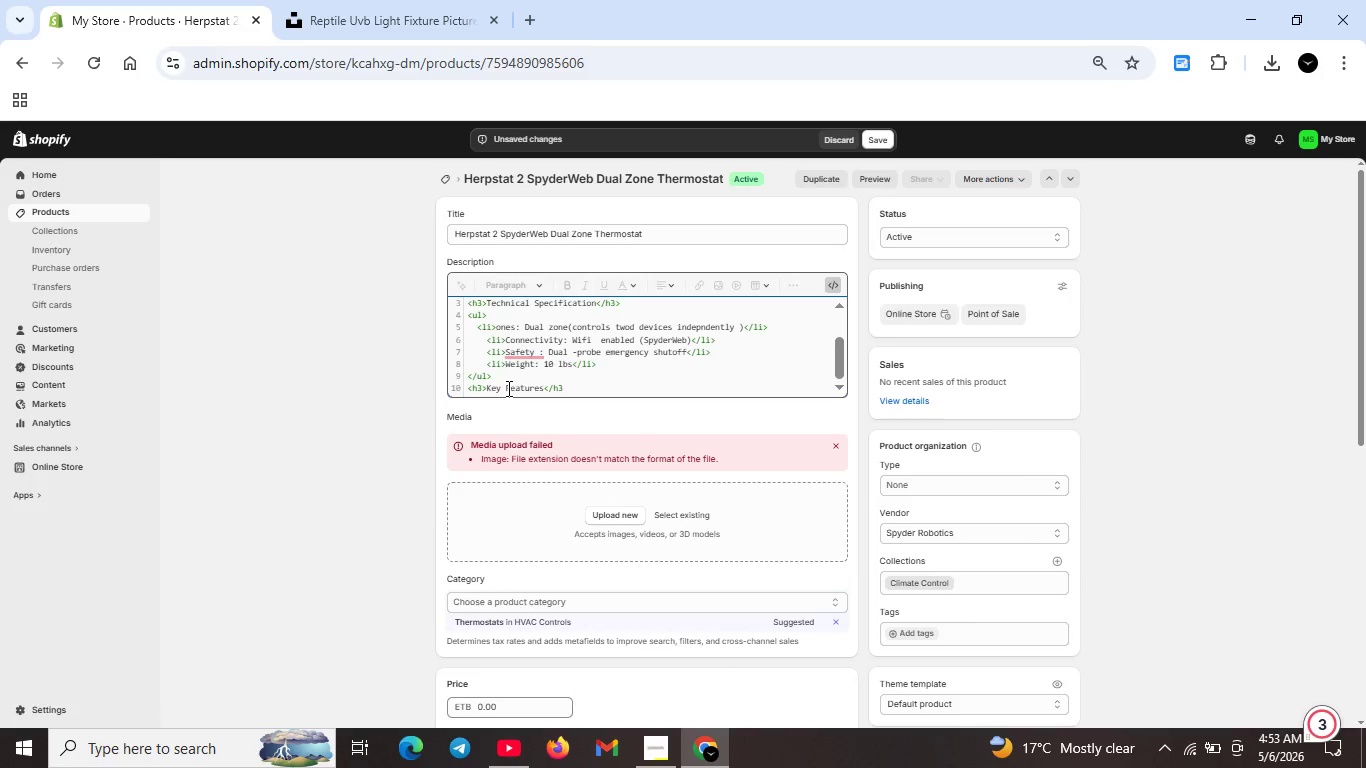 
type(<ul>)
 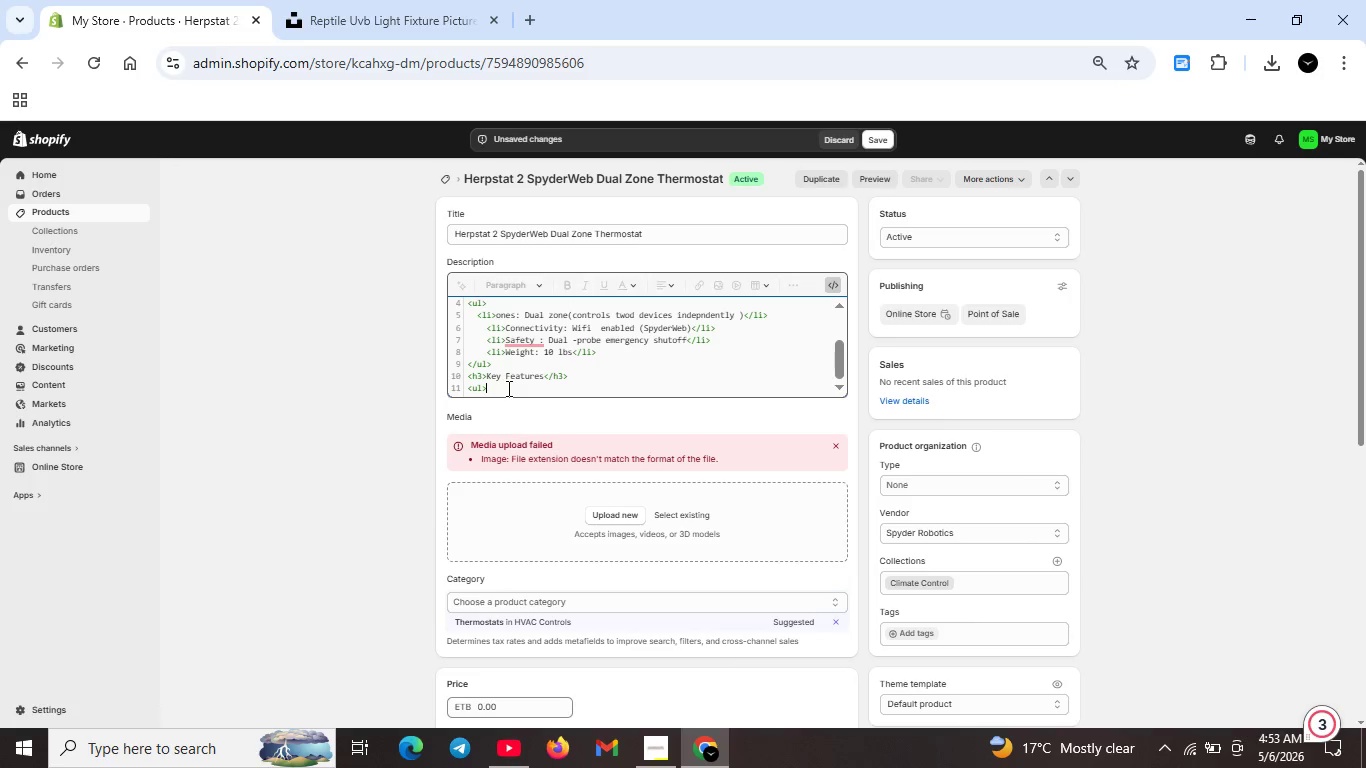 
wait(7.5)
 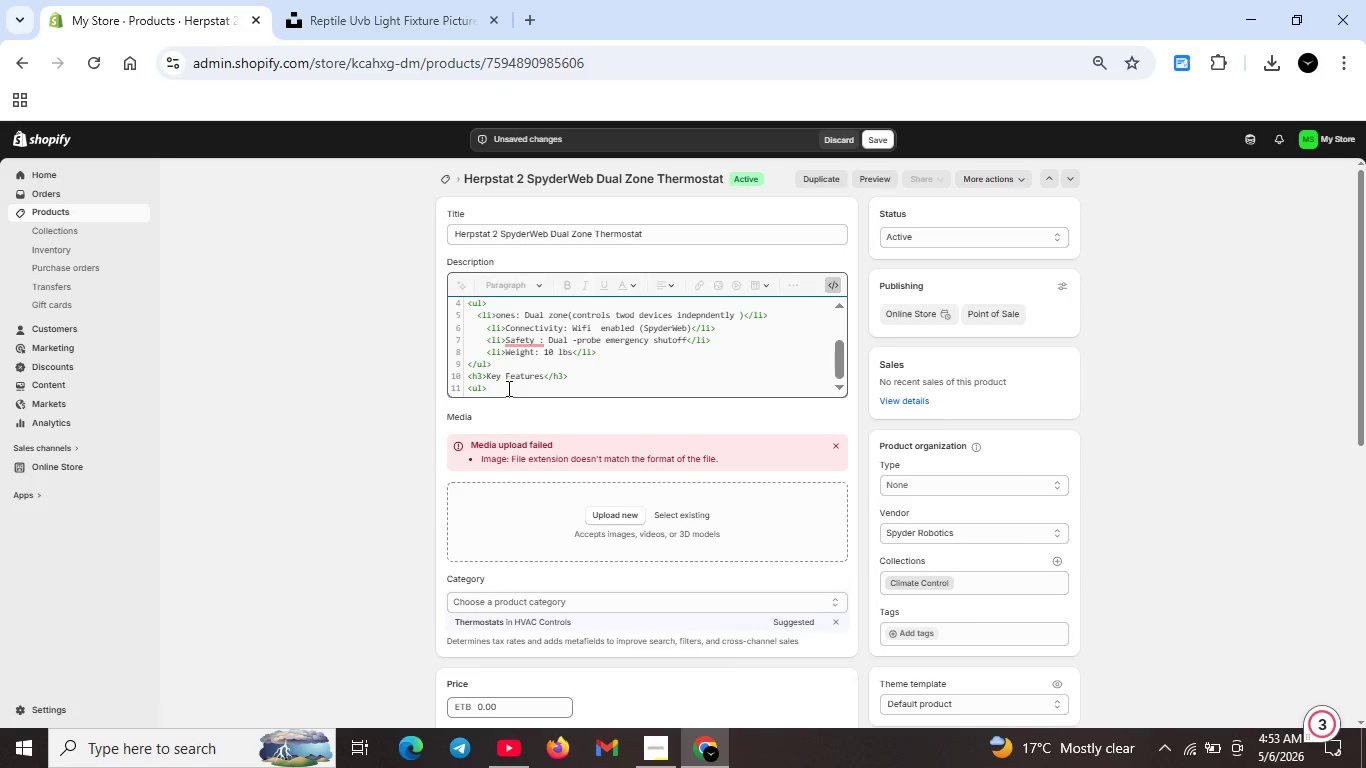 
key(Shift+Enter)
 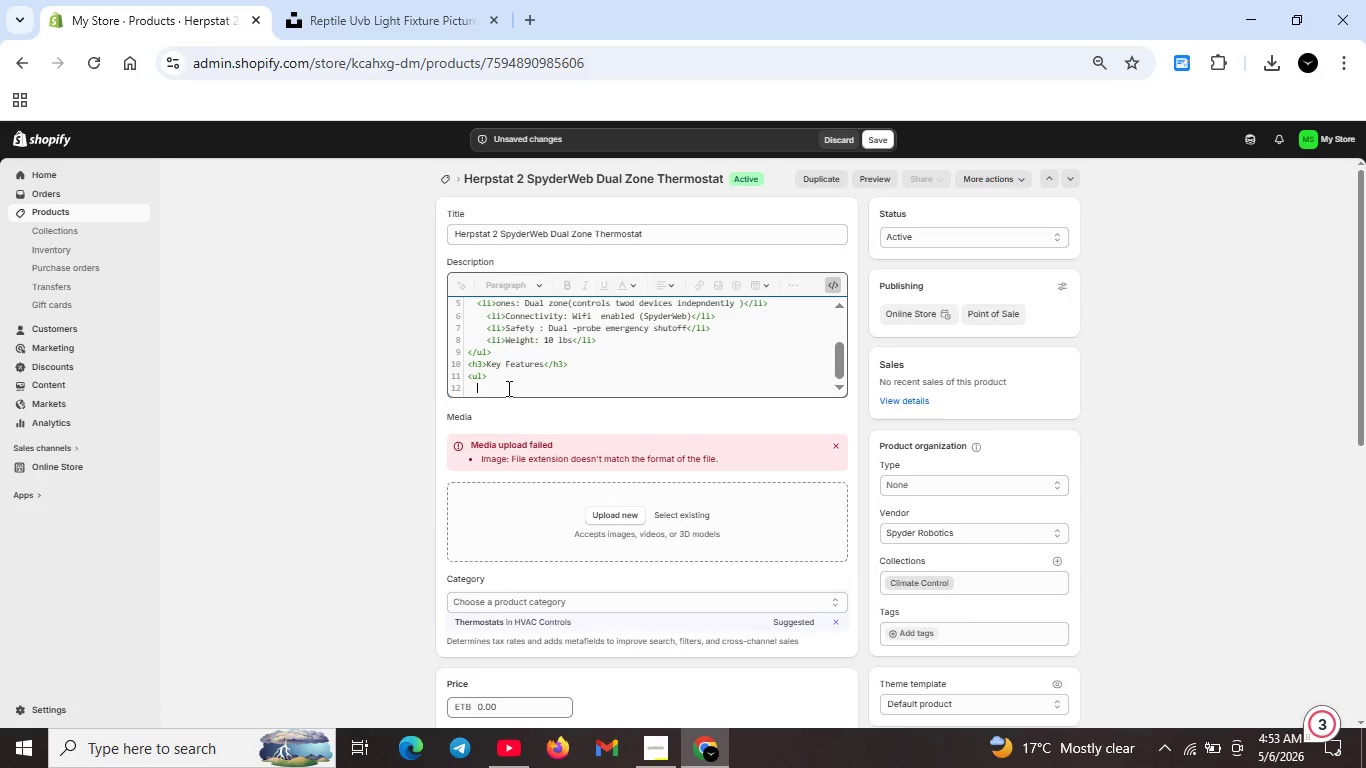 
type(<li>Reo)
key(Backspace)
type(mote monitoring via browesr)
key(Backspace)
key(Backspace)
key(Backspace)
type(ser</li>)
 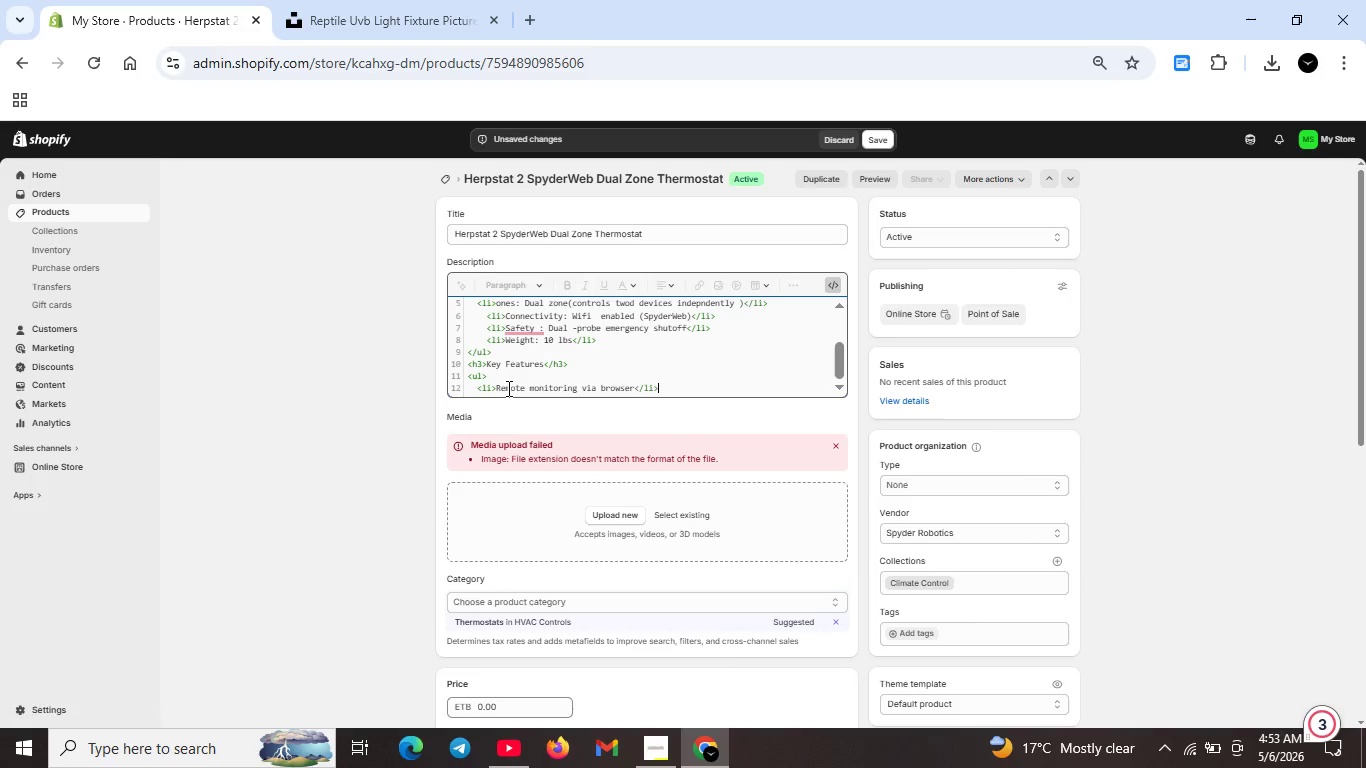 
key(Shift+Enter)
 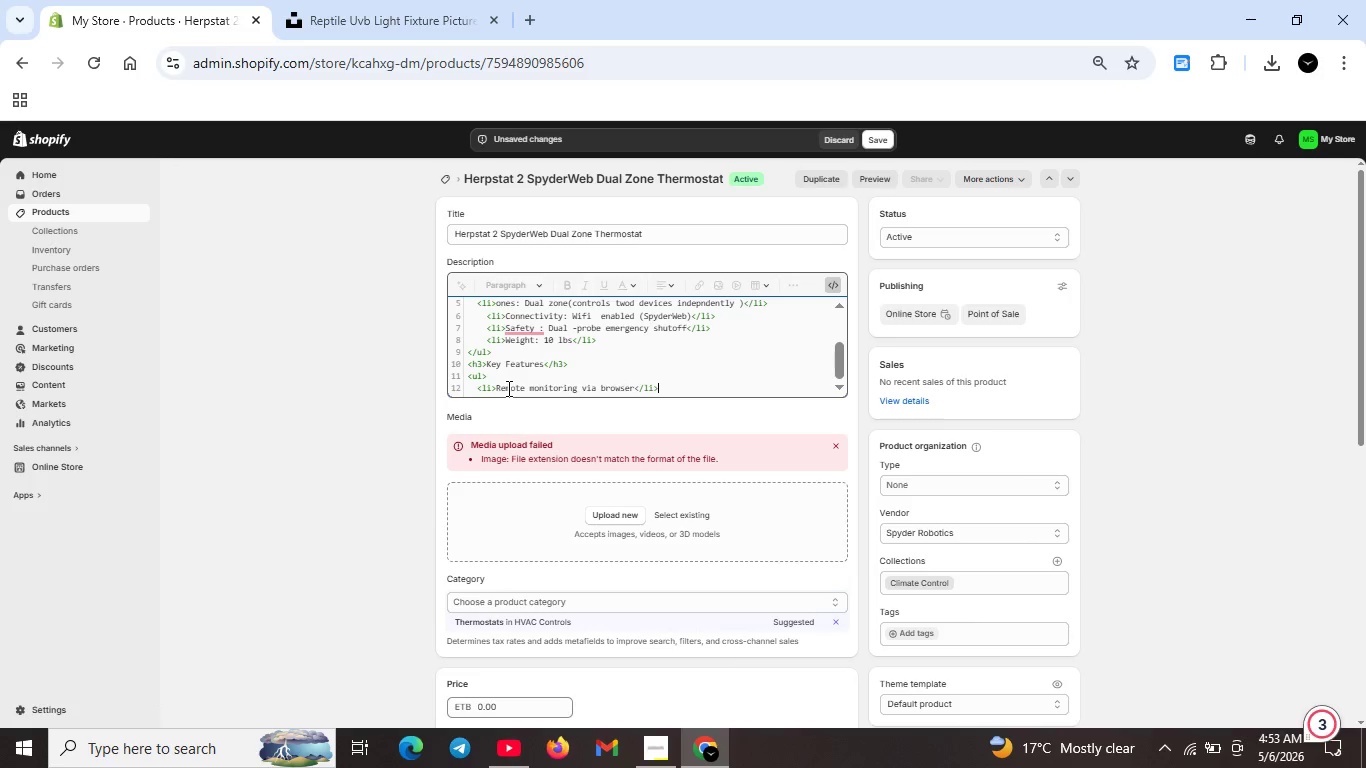 
type(<li>Alerts for temprature fluctiations</li>)
 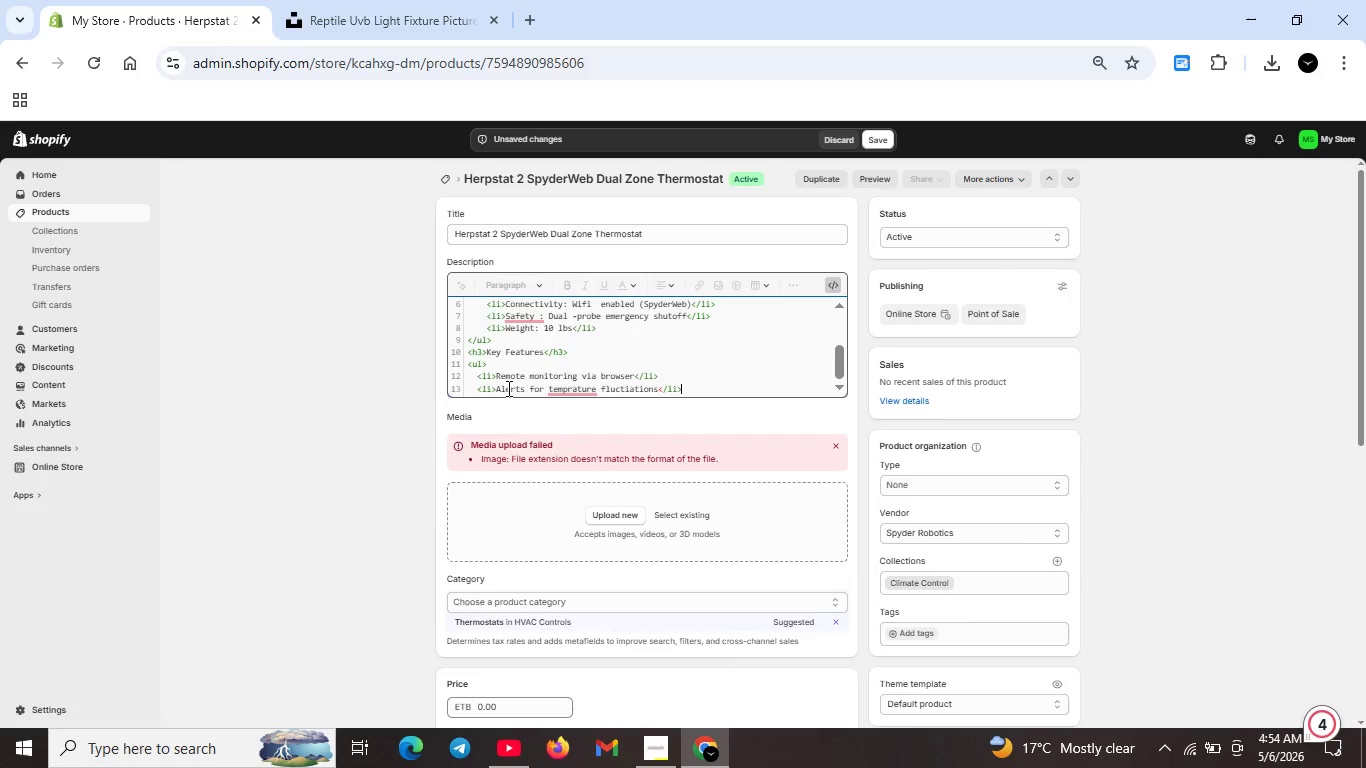 
key(Shift+Enter)
 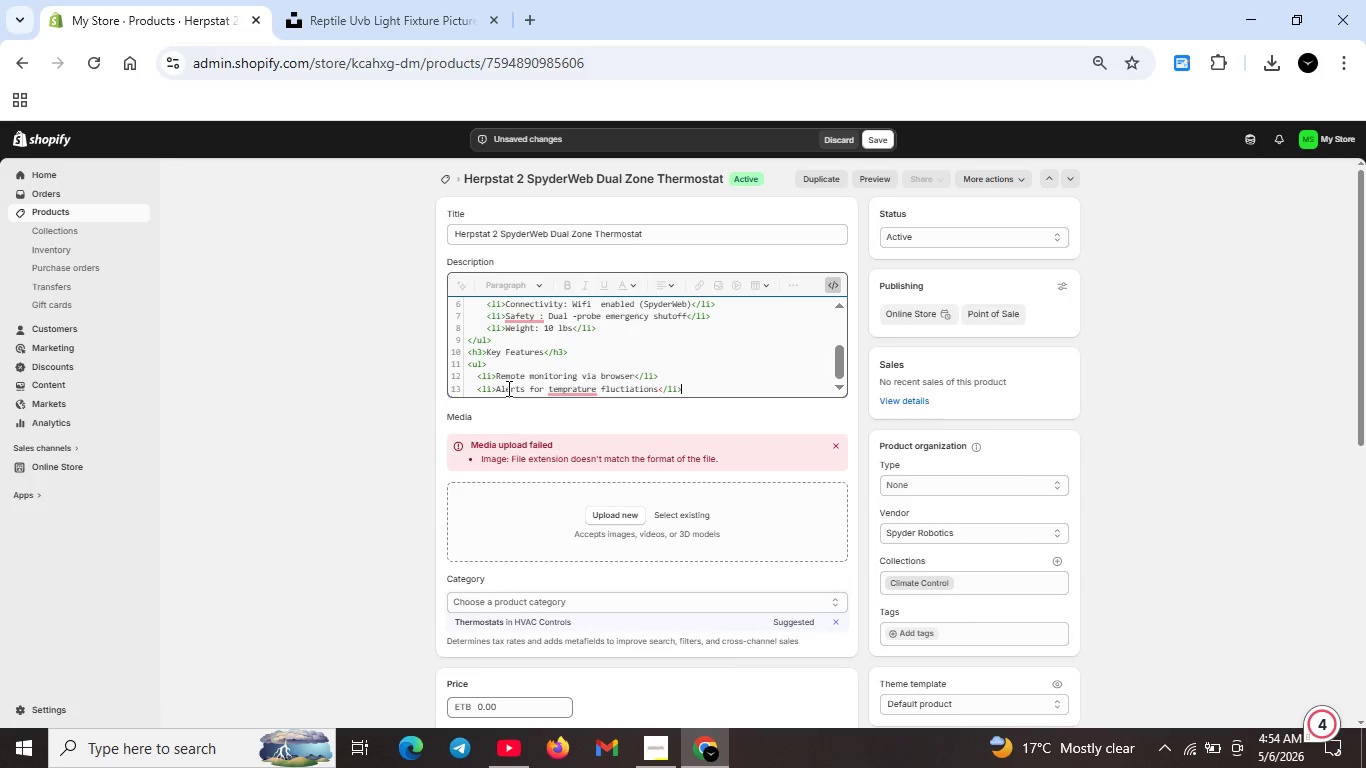 
type(<li>Data logging and history </li>)
 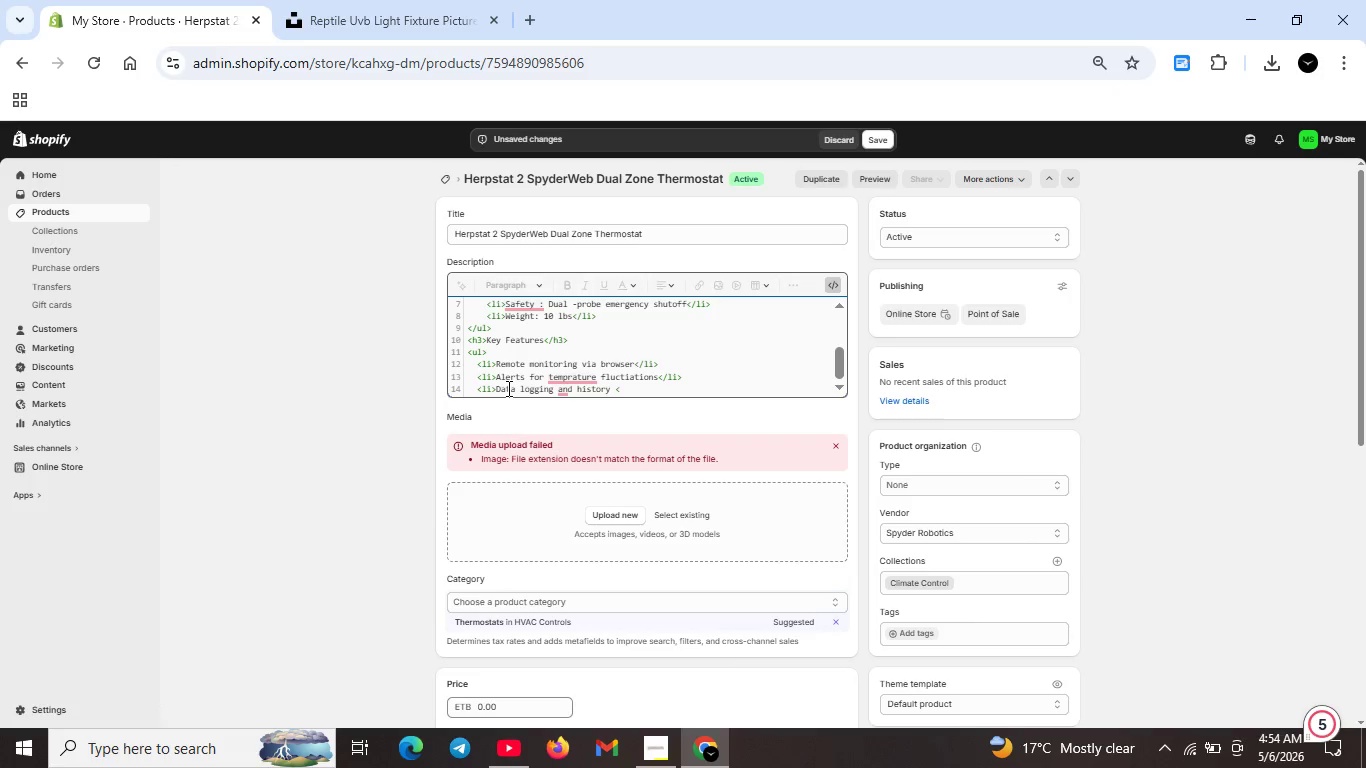 
key(Shift+Enter)
 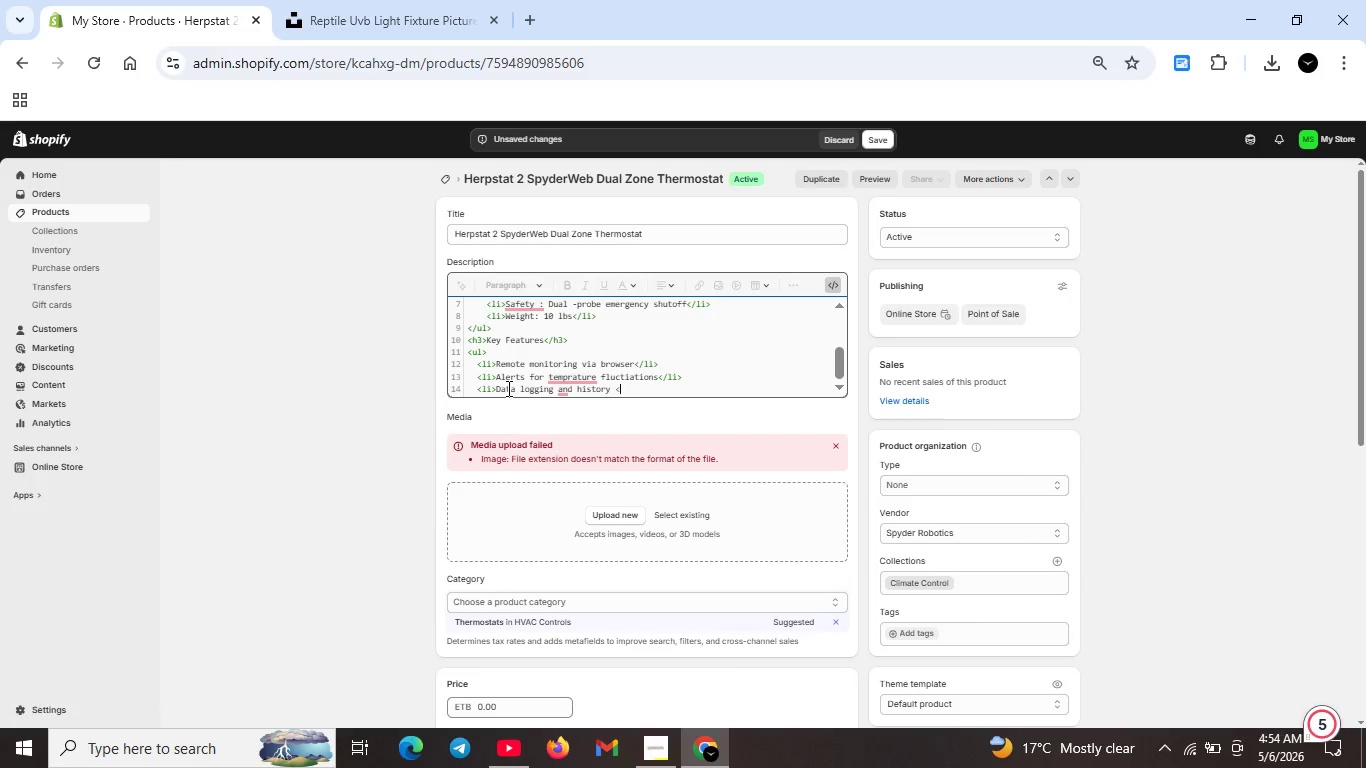 
type(<li>Compatible )
 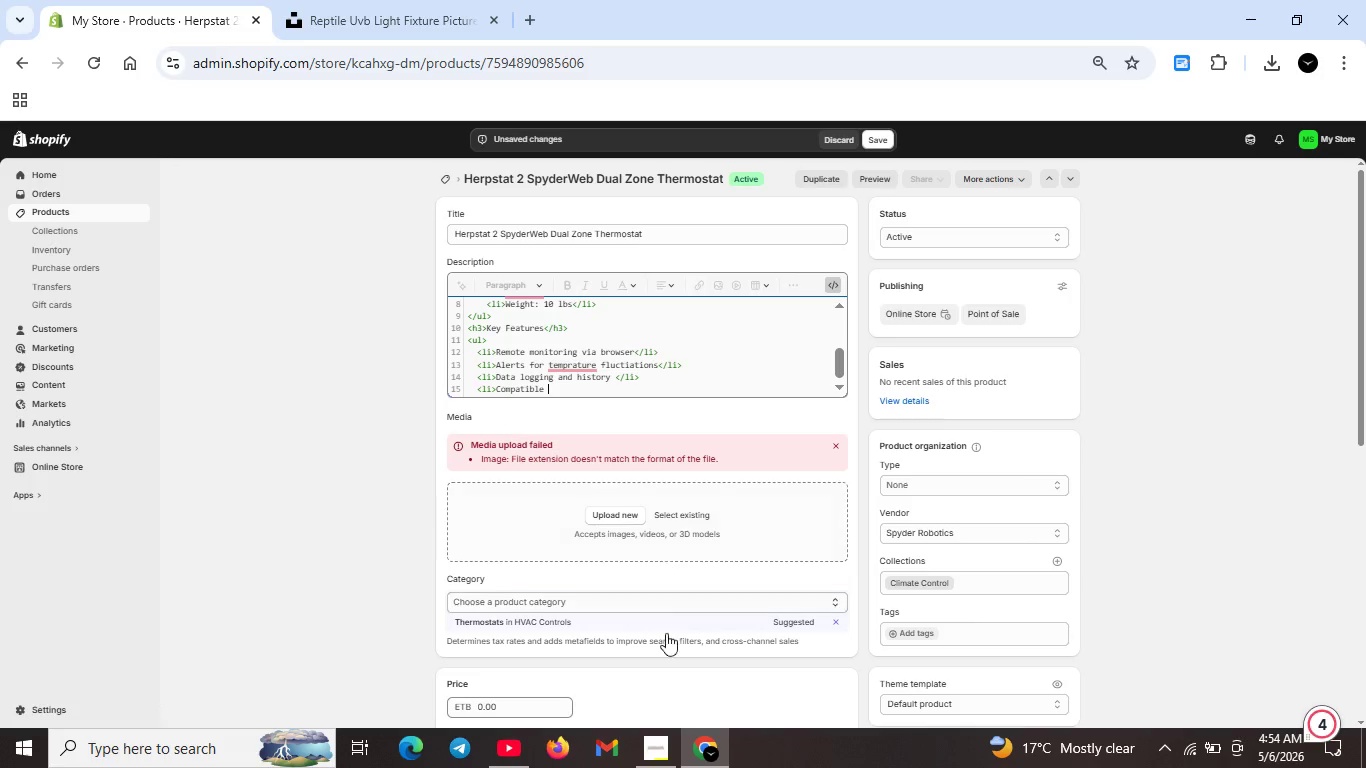 
left_click([661, 744])